 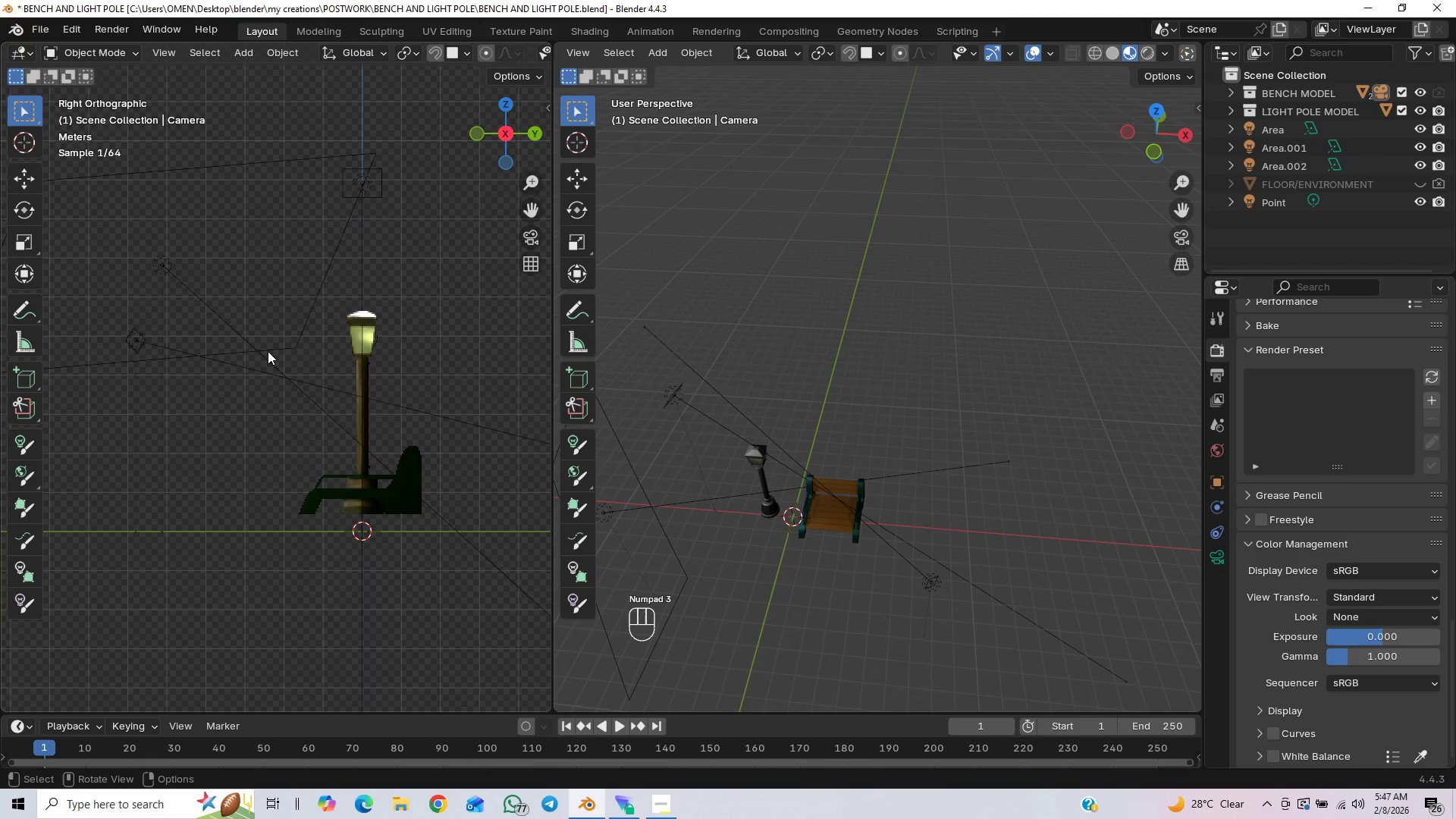 
hold_key(key=ShiftLeft, duration=1.5)
 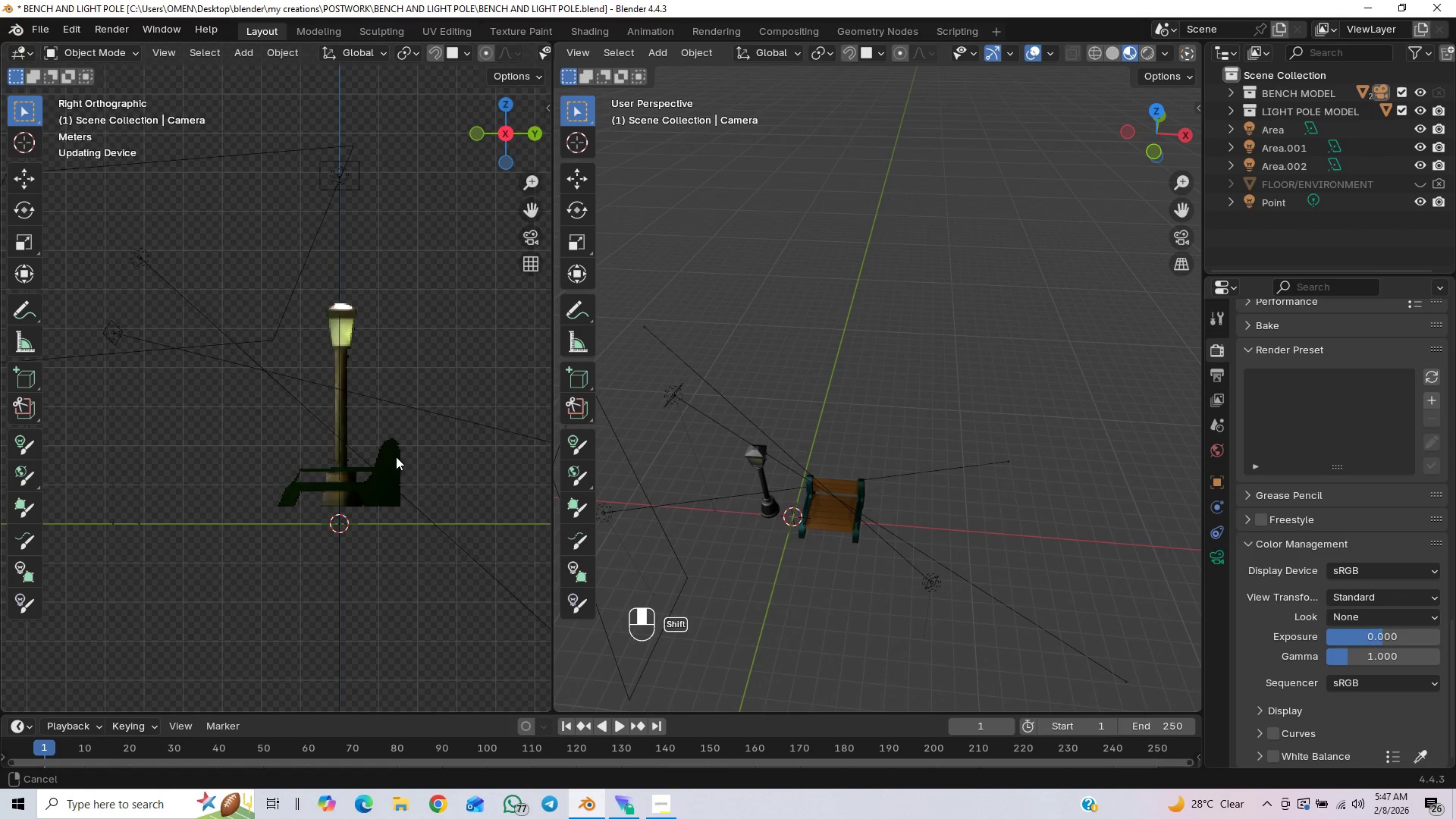 
key(Shift+ShiftLeft)
 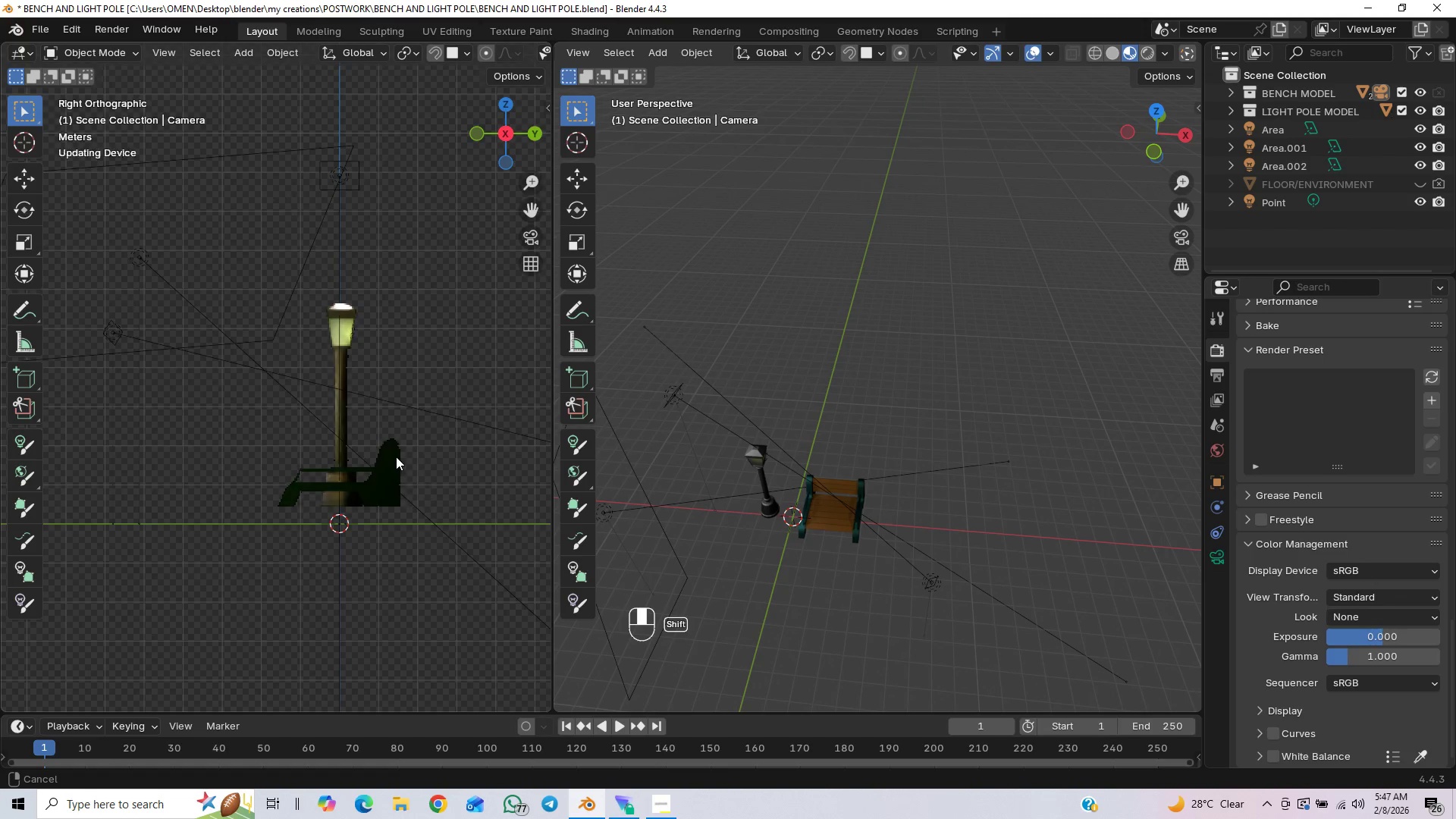 
key(Shift+ShiftLeft)
 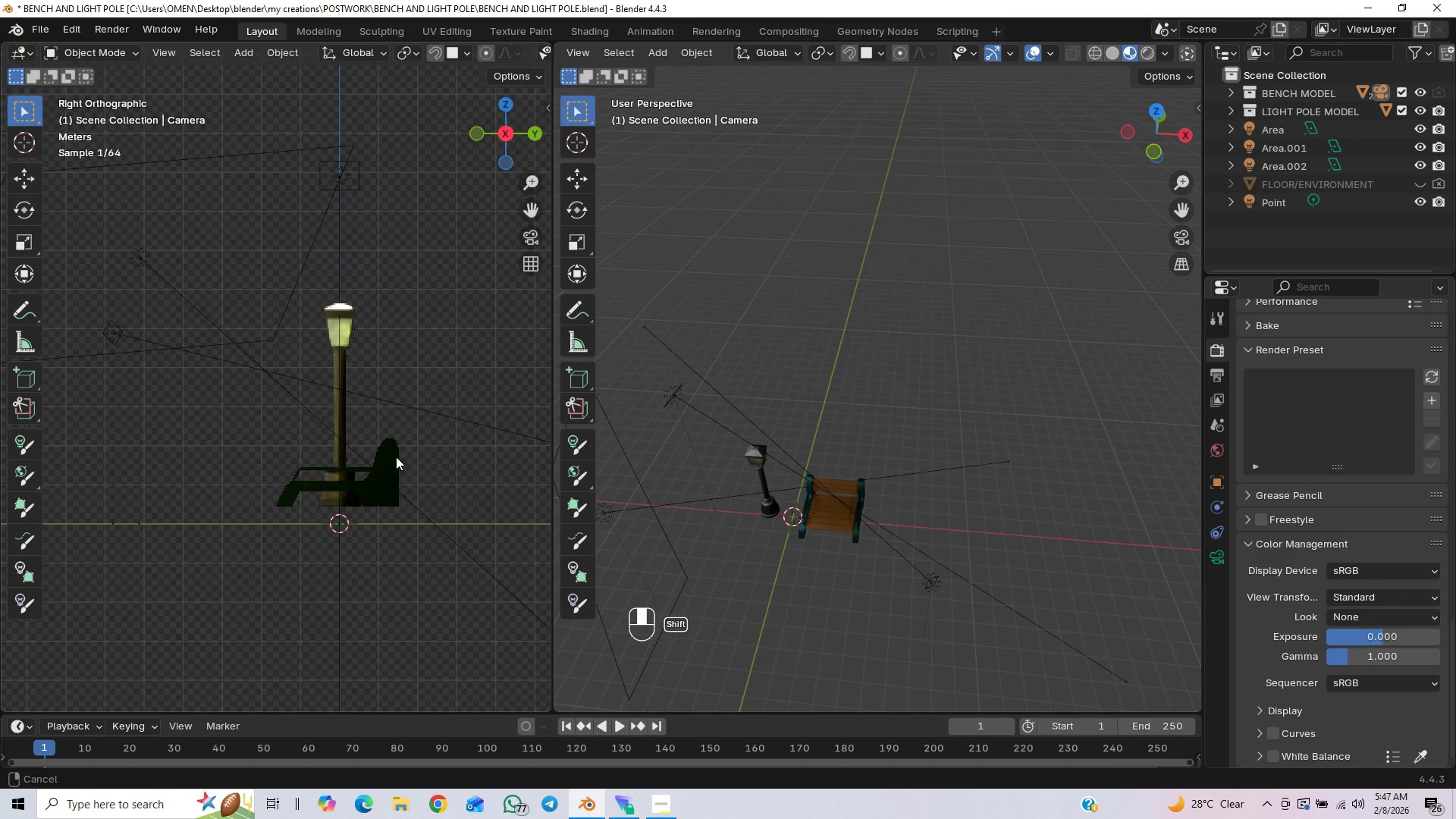 
key(Shift+ShiftLeft)
 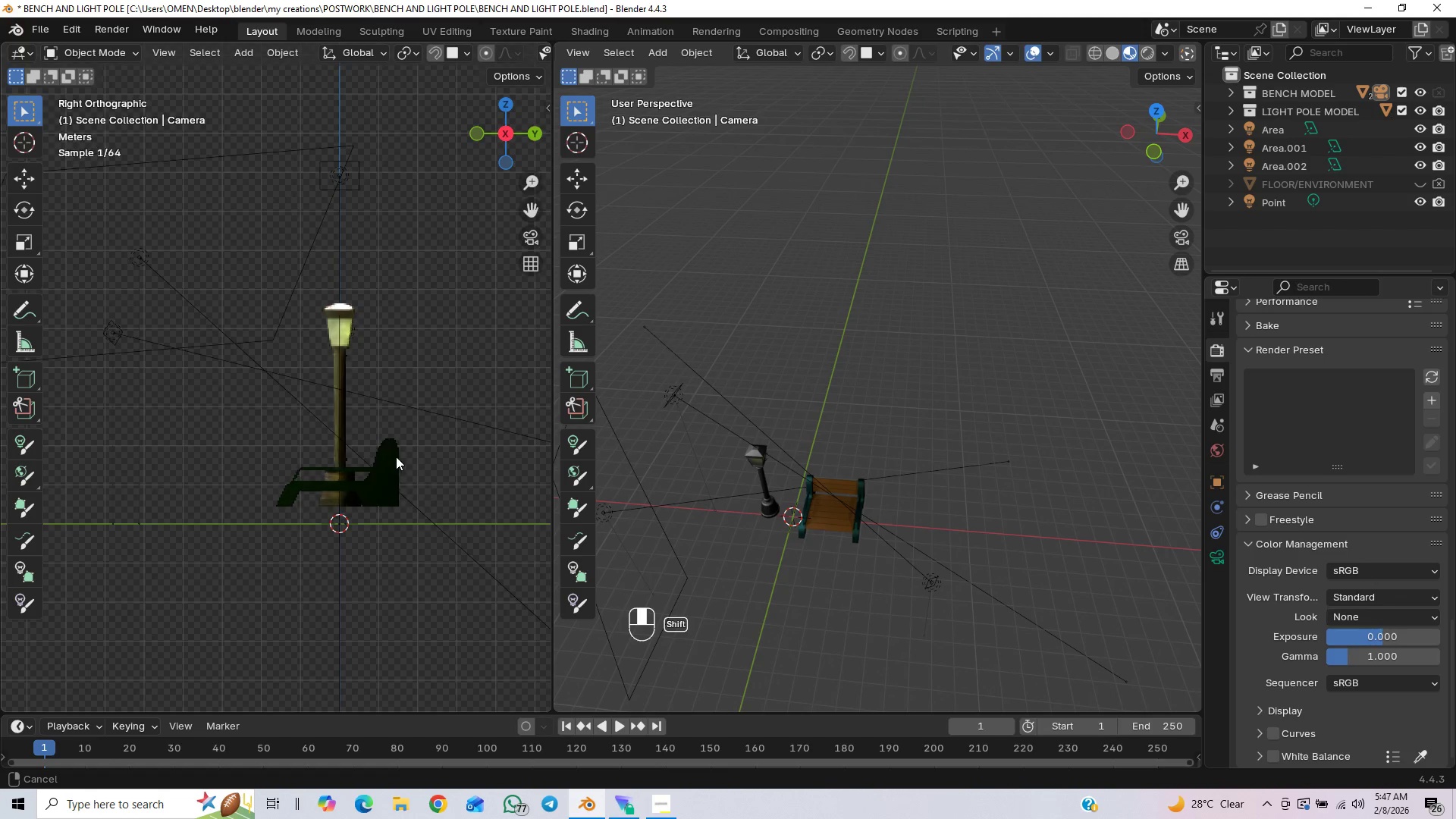 
key(Shift+ShiftLeft)
 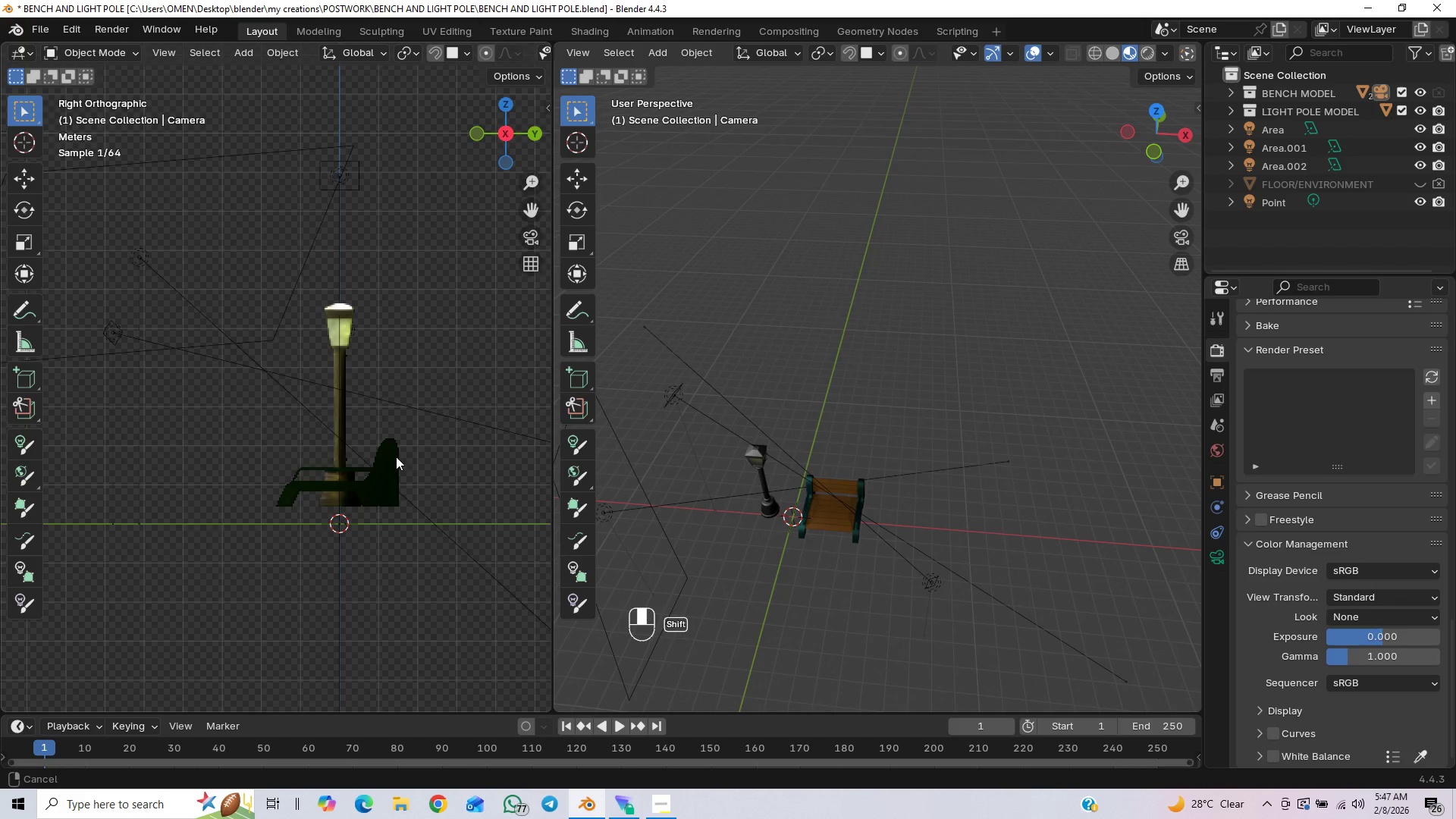 
key(Shift+ShiftLeft)
 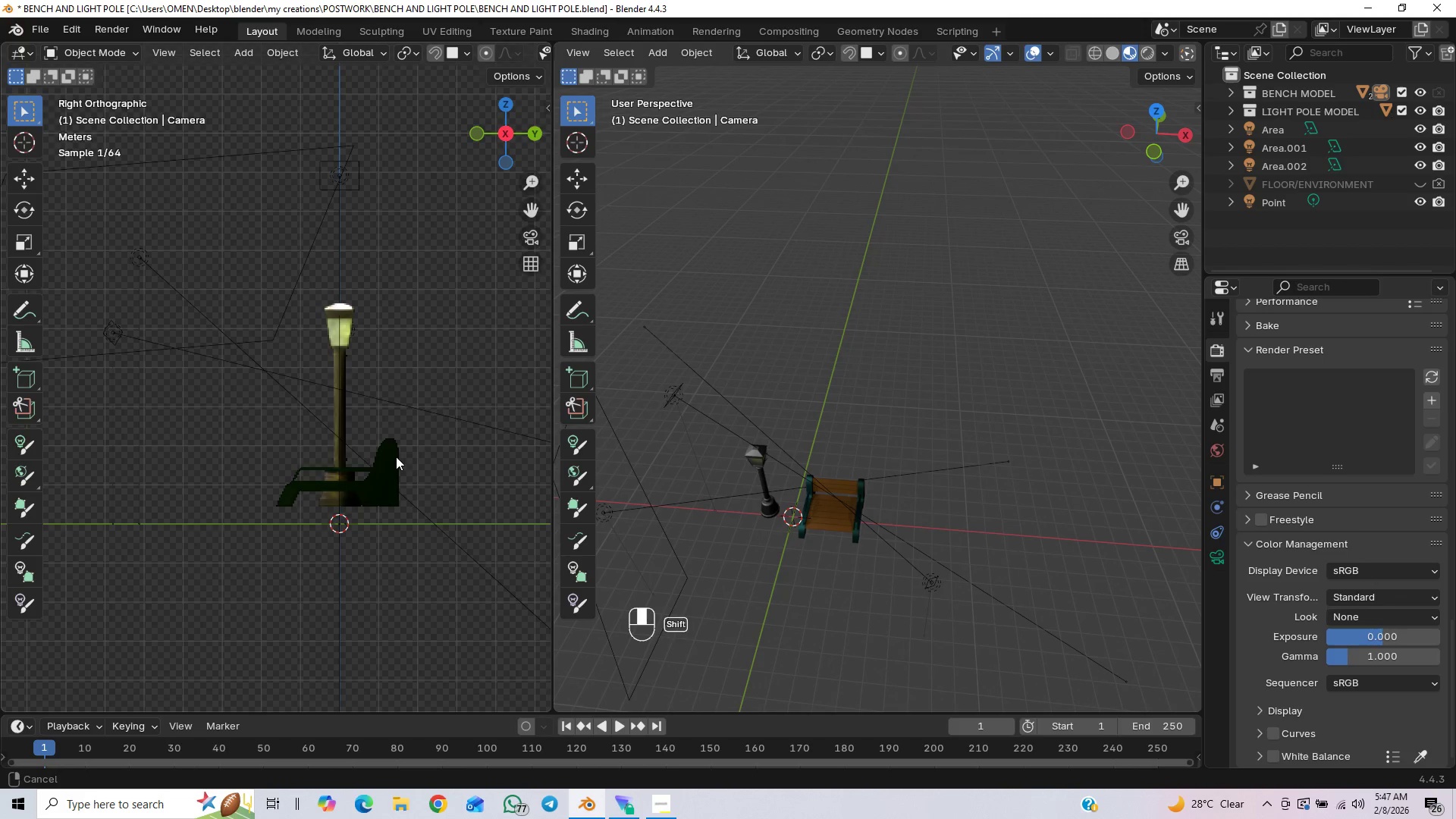 
key(Shift+ShiftLeft)
 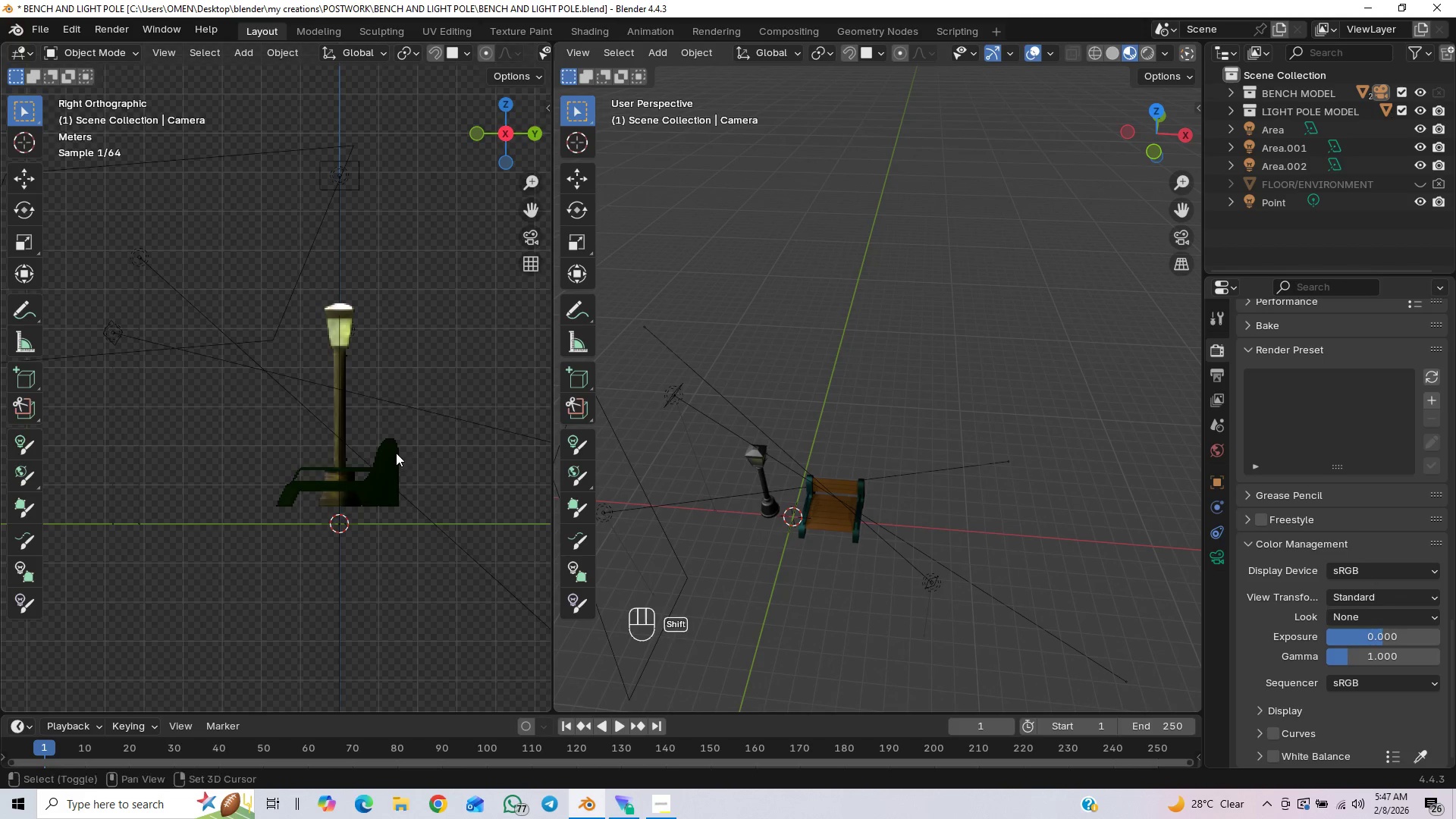 
hold_key(key=ShiftLeft, duration=2.91)
left_click([1418, 91])
 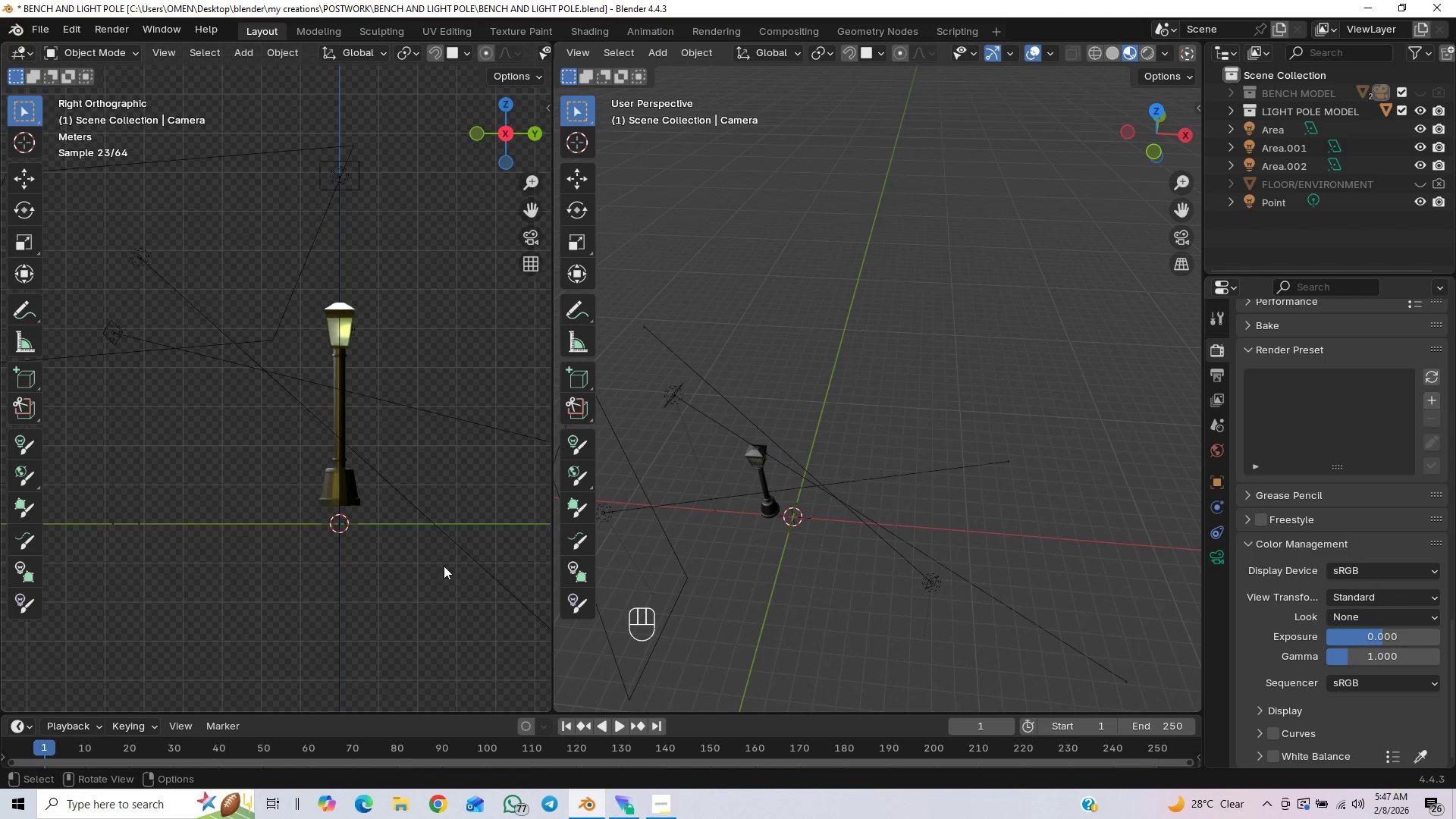 
hold_key(key=ShiftLeft, duration=1.5)
 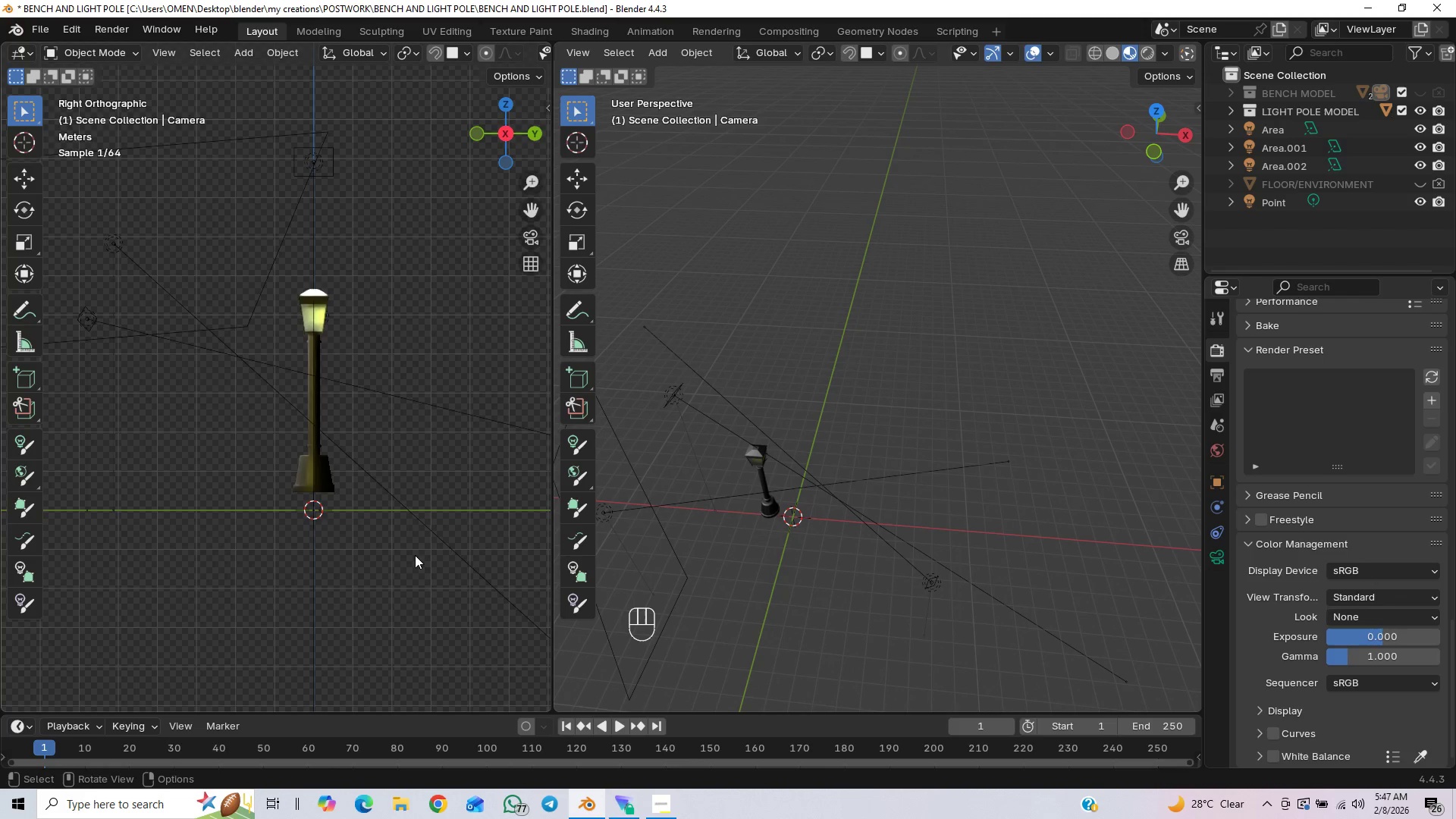 
hold_key(key=ShiftLeft, duration=0.33)
 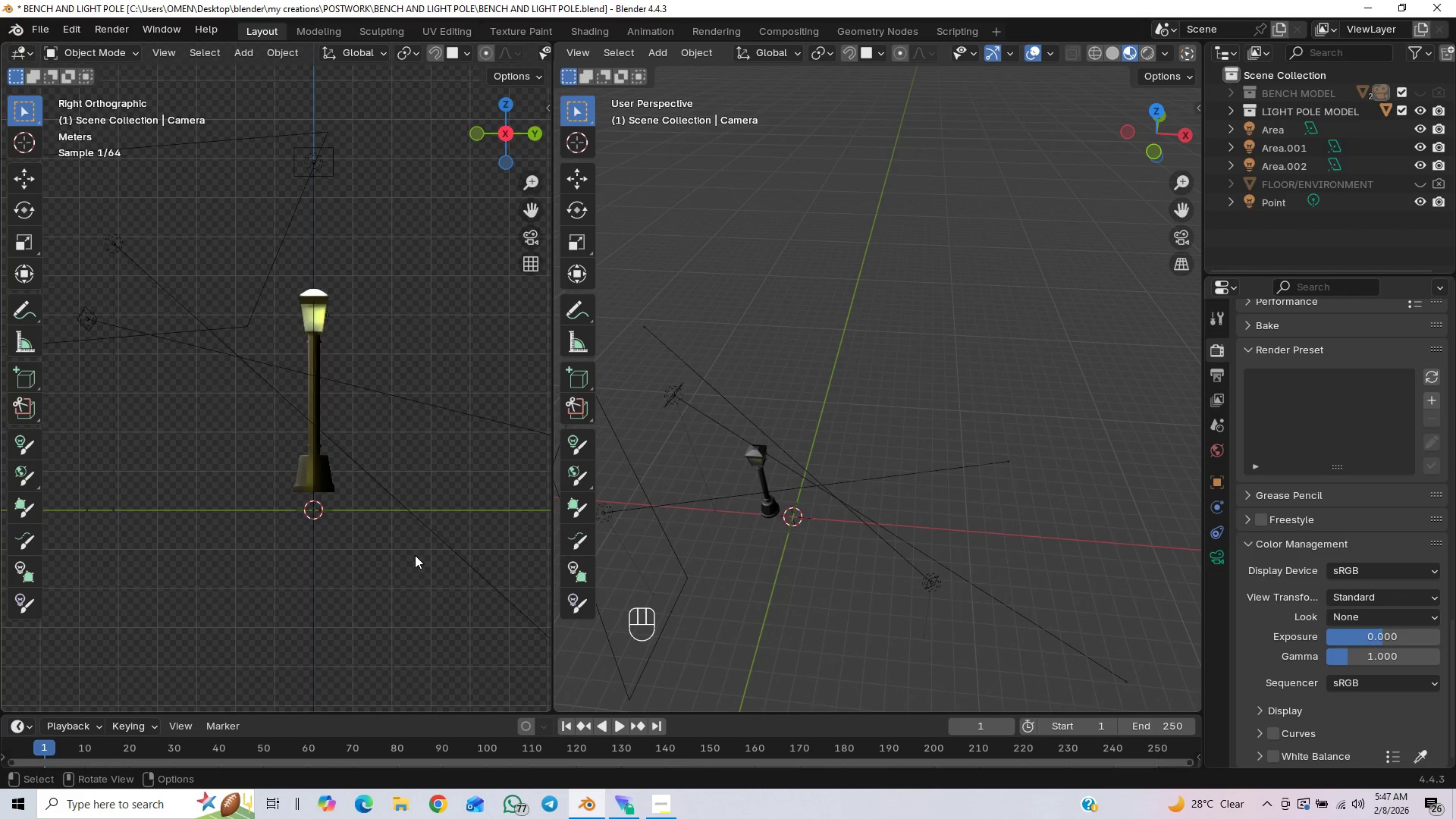 
key(Alt+Control+Insert)
 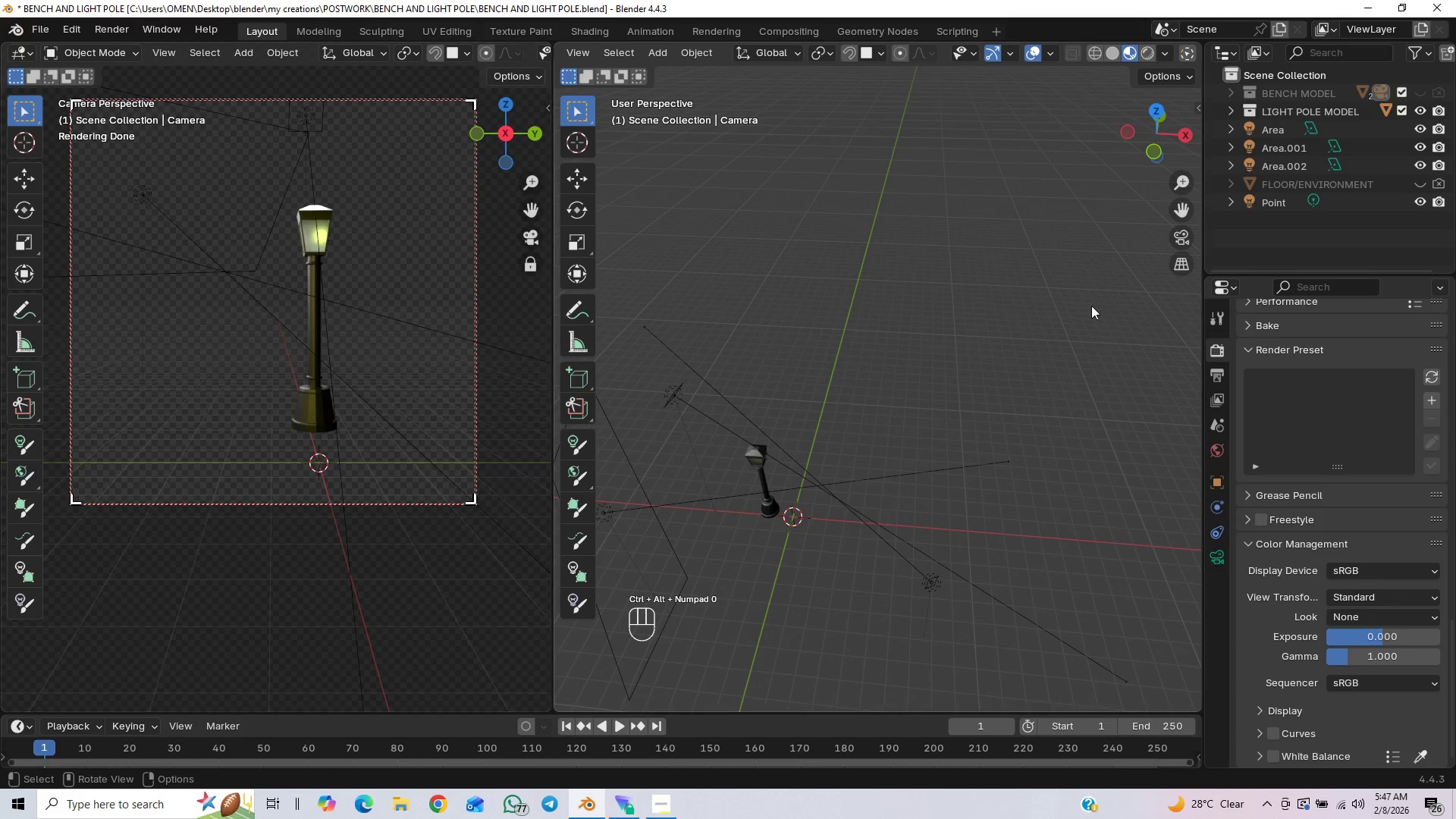 
left_click([1419, 94])
 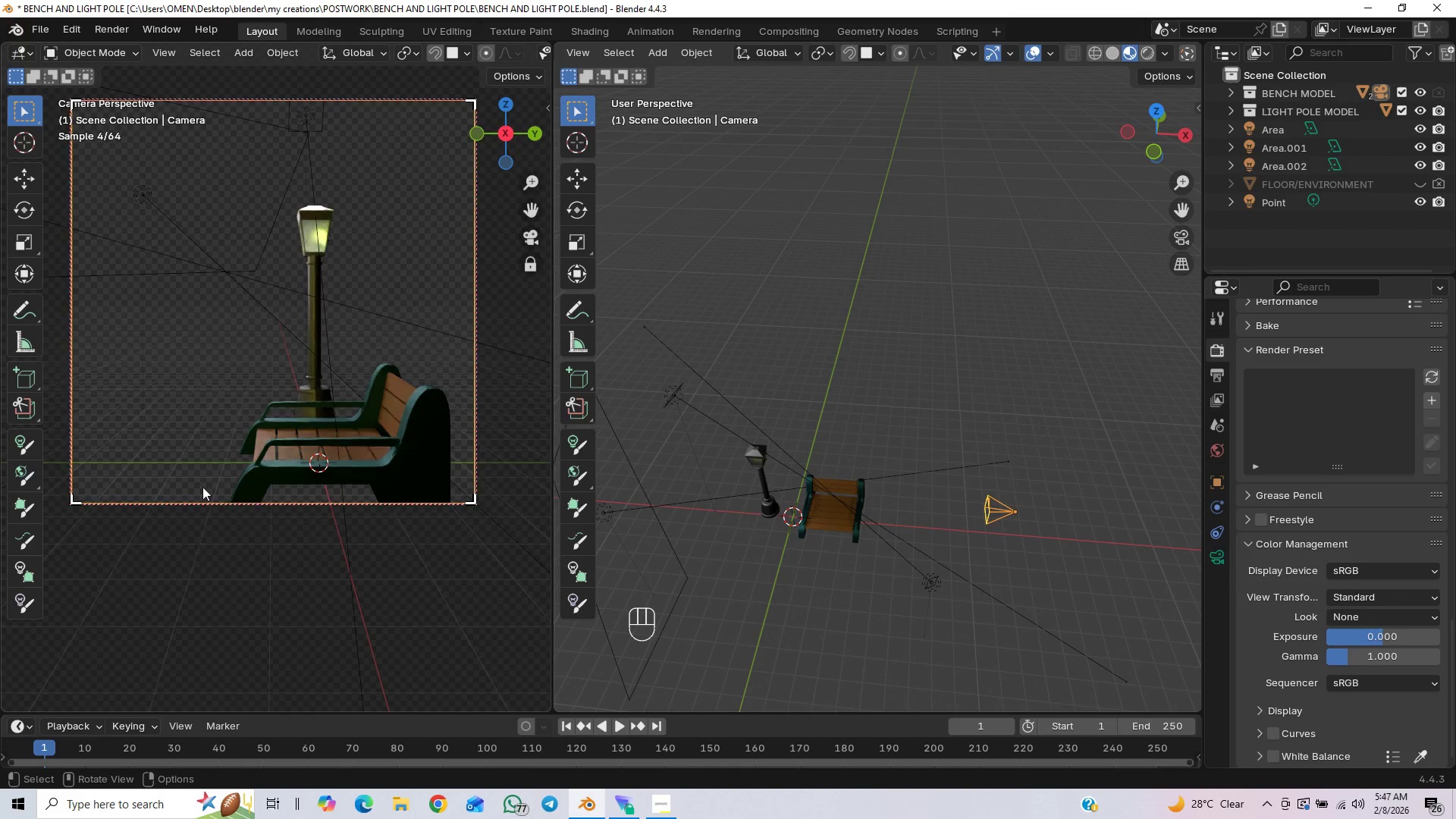 
left_click_drag(start_coordinate=[184, 486], to_coordinate=[140, 519])
 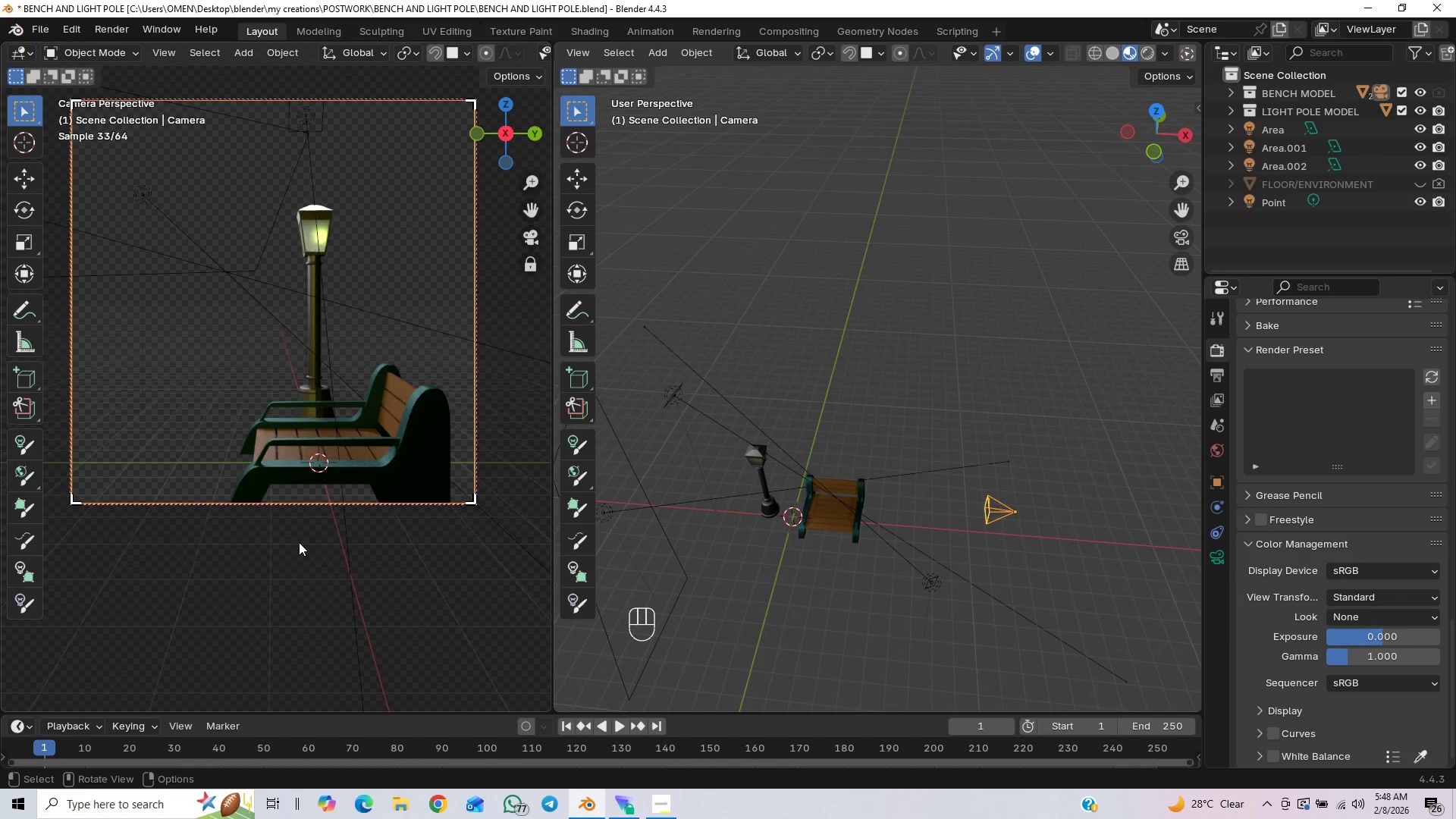 
key(PageDown)
 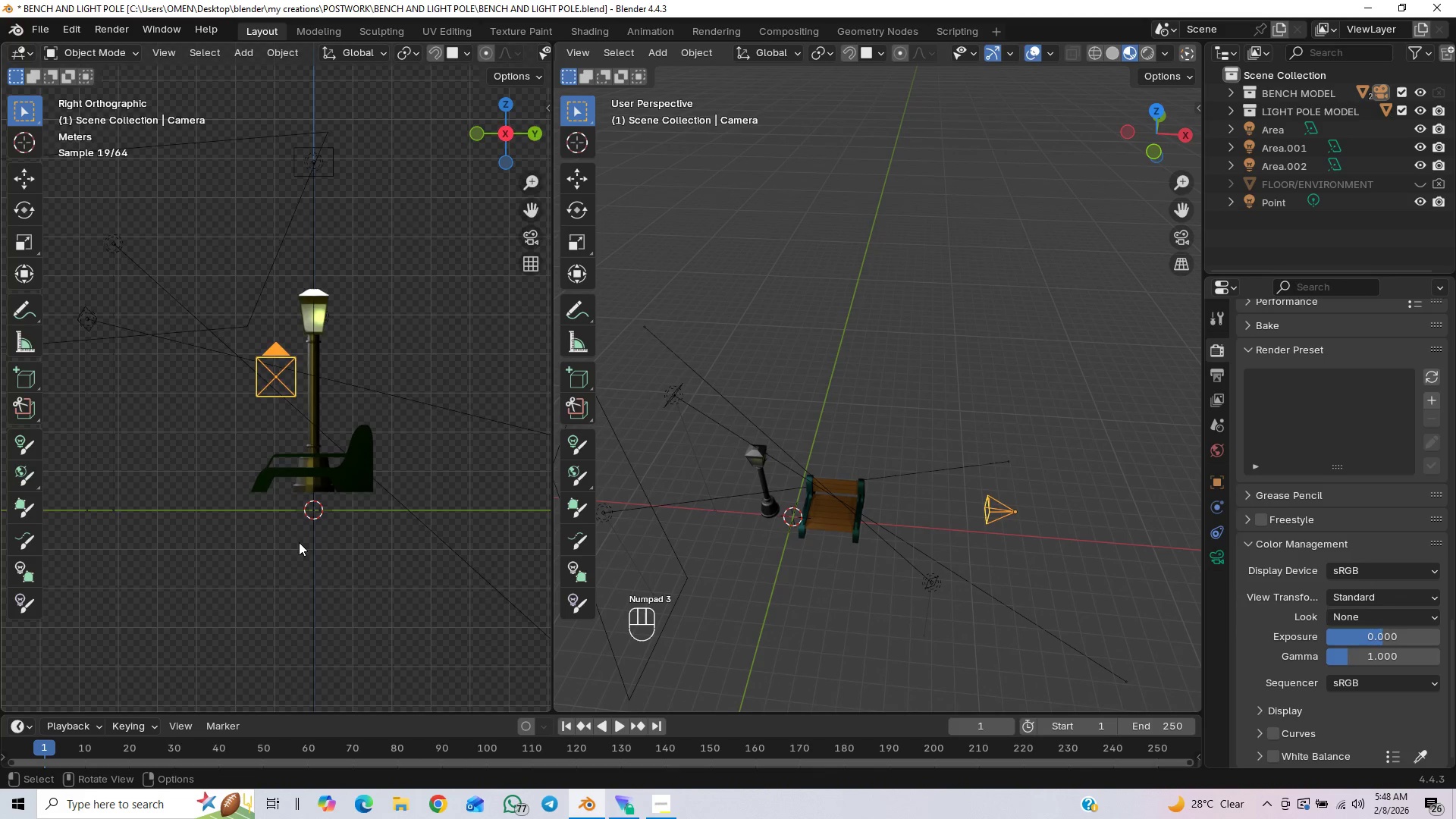 
key(PageDown)
 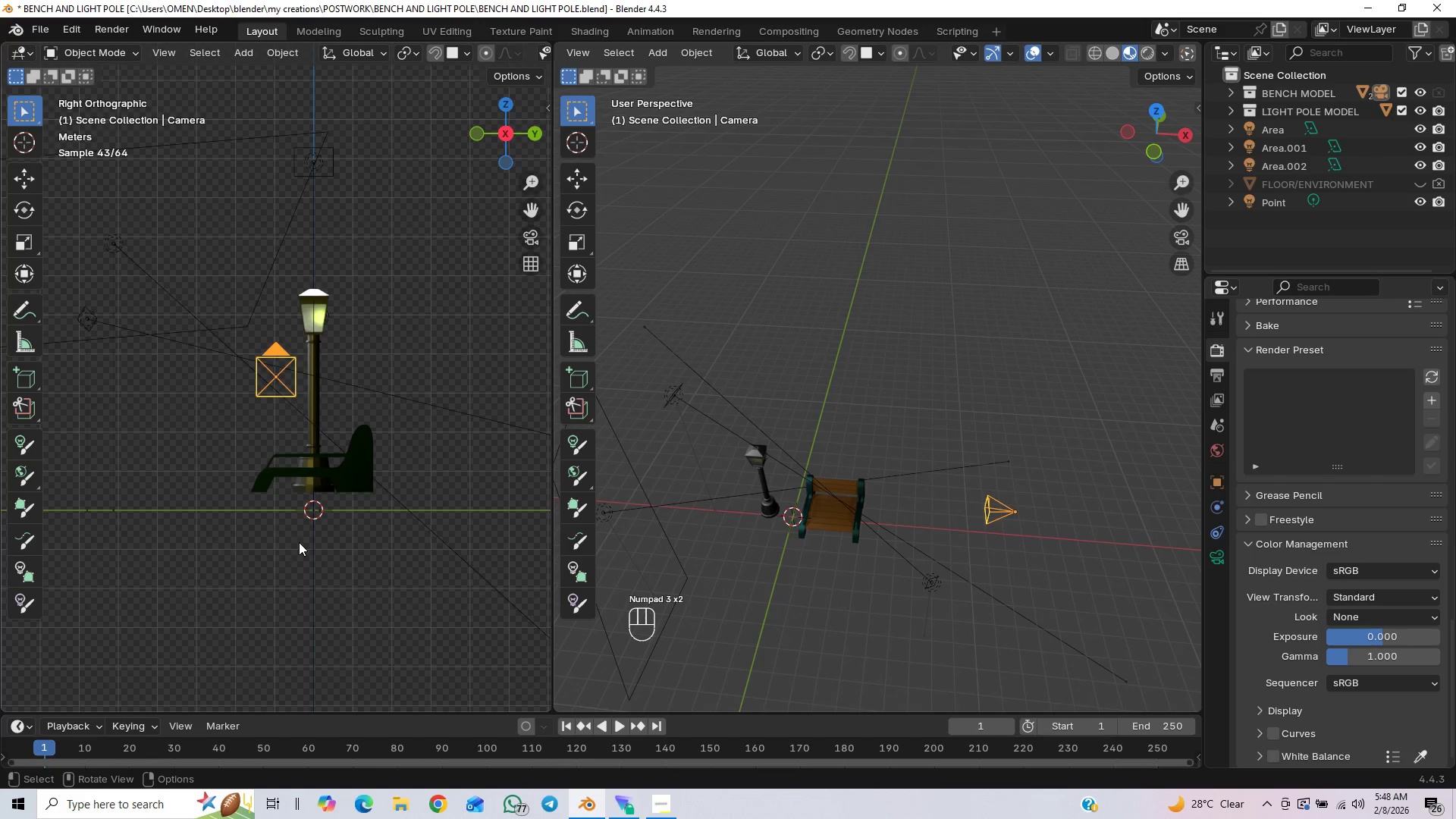 
key(PageDown)
 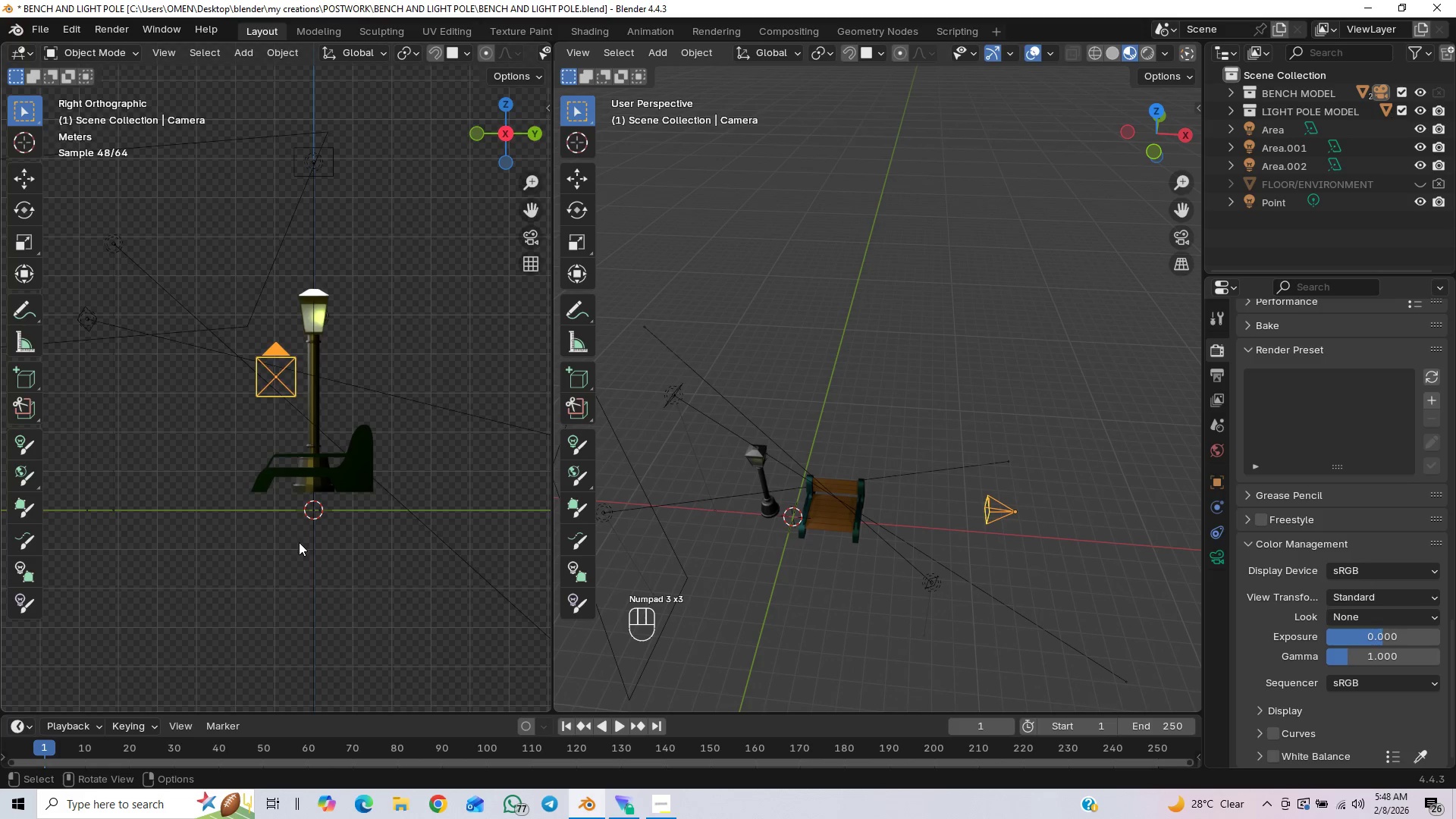 
key(PageDown)
 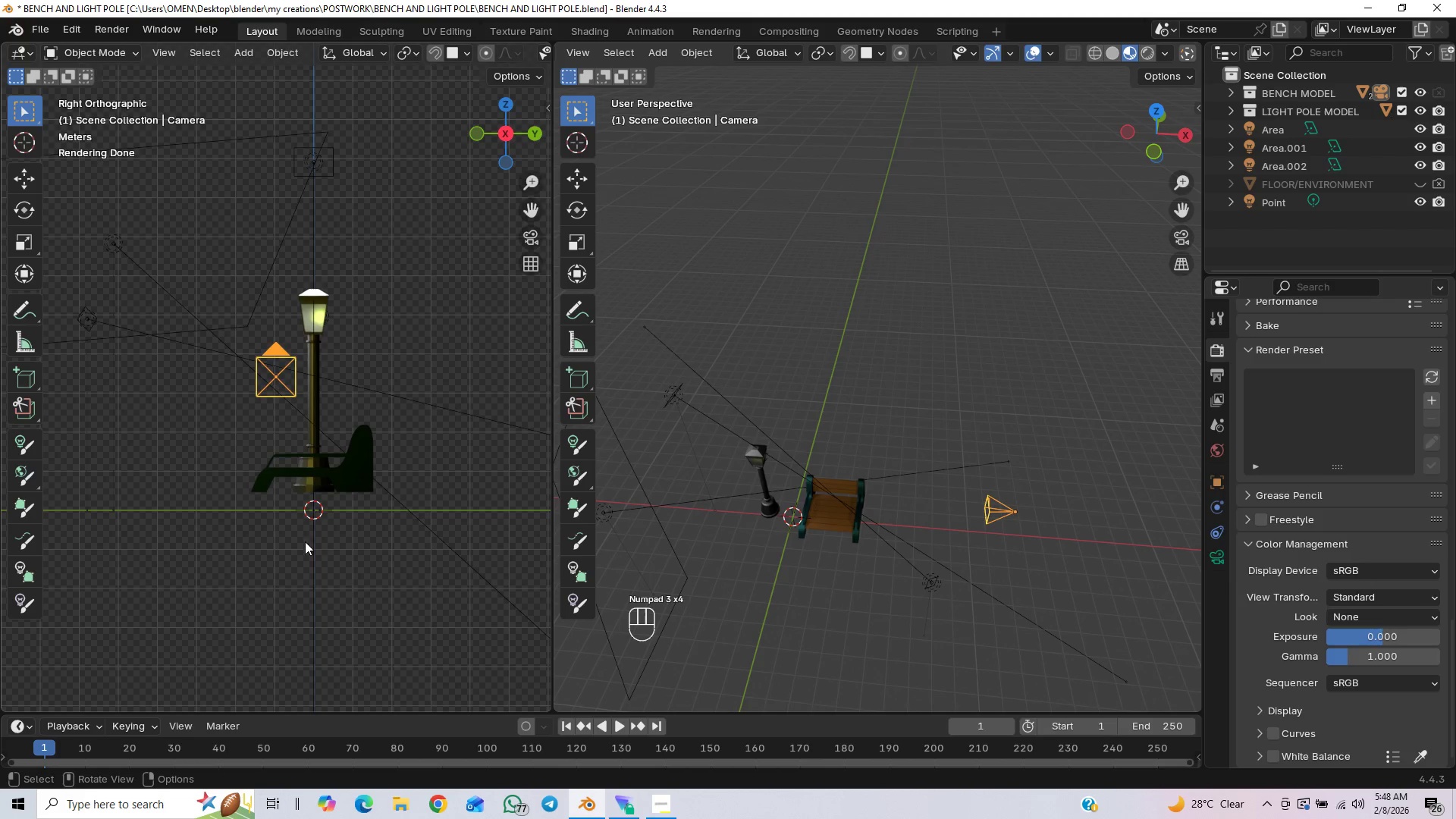 
key(Control+ControlLeft)
 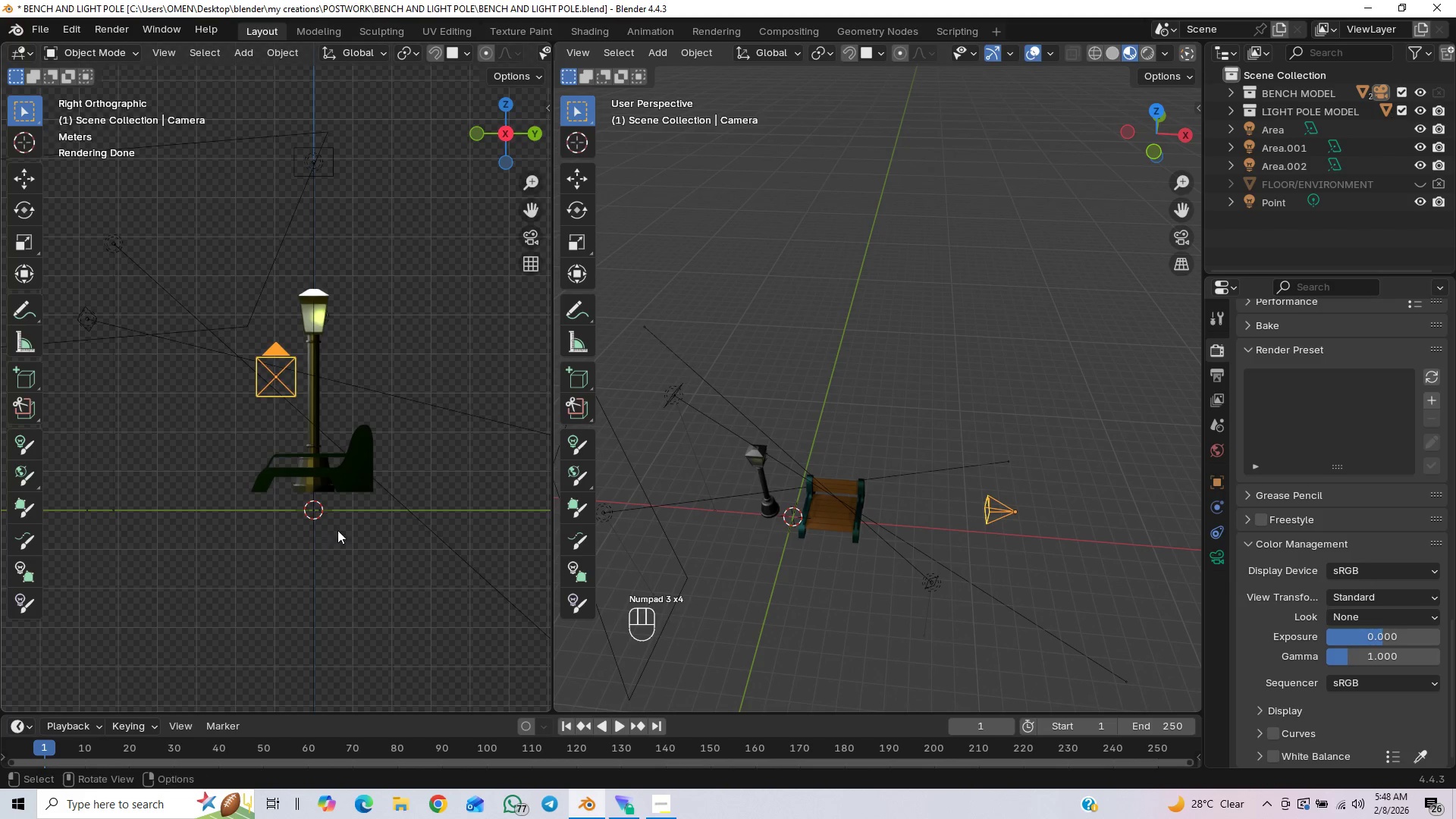 
hold_key(key=ShiftLeft, duration=1.47)
 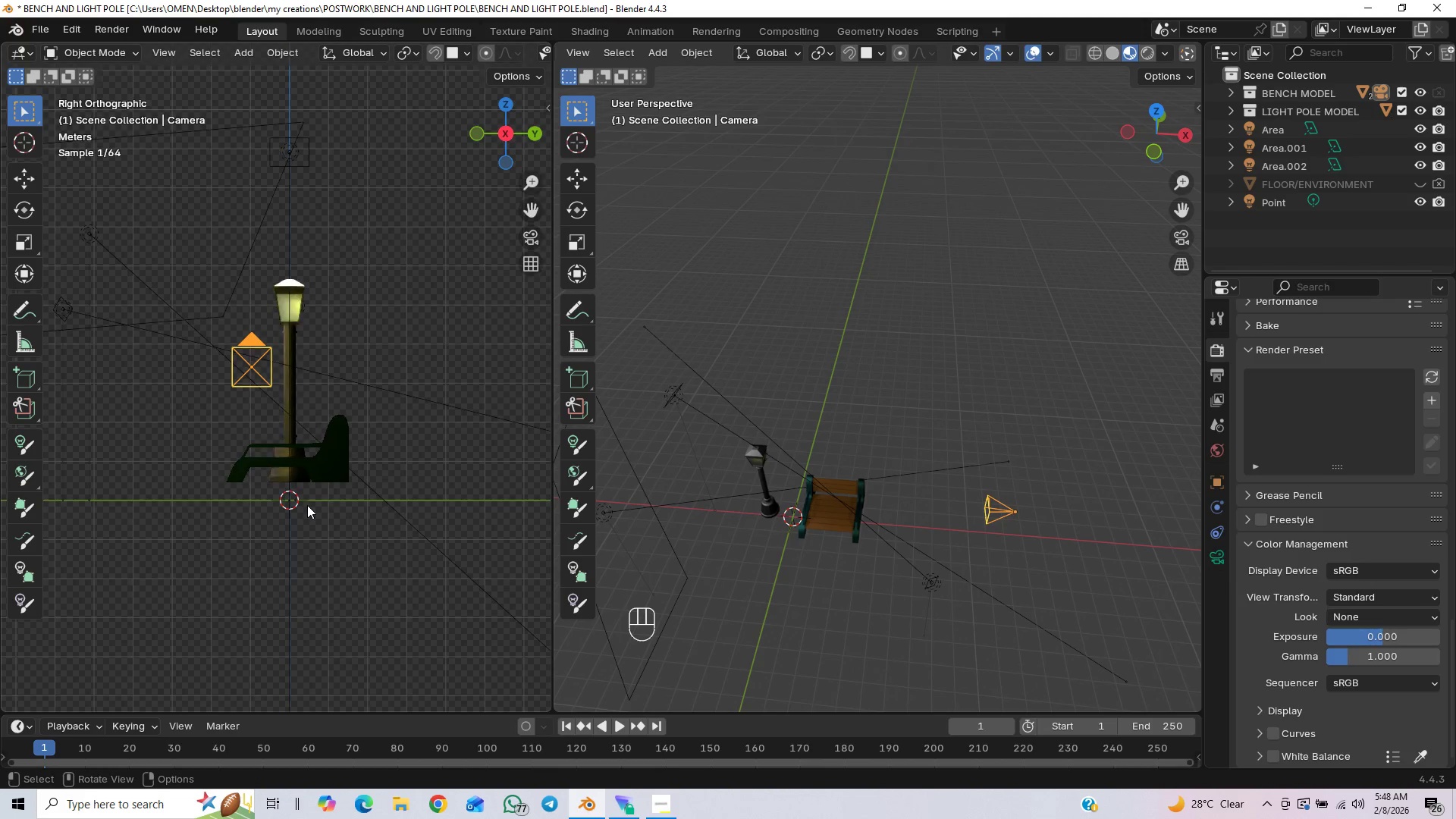 
key(Alt+Control+Insert)
 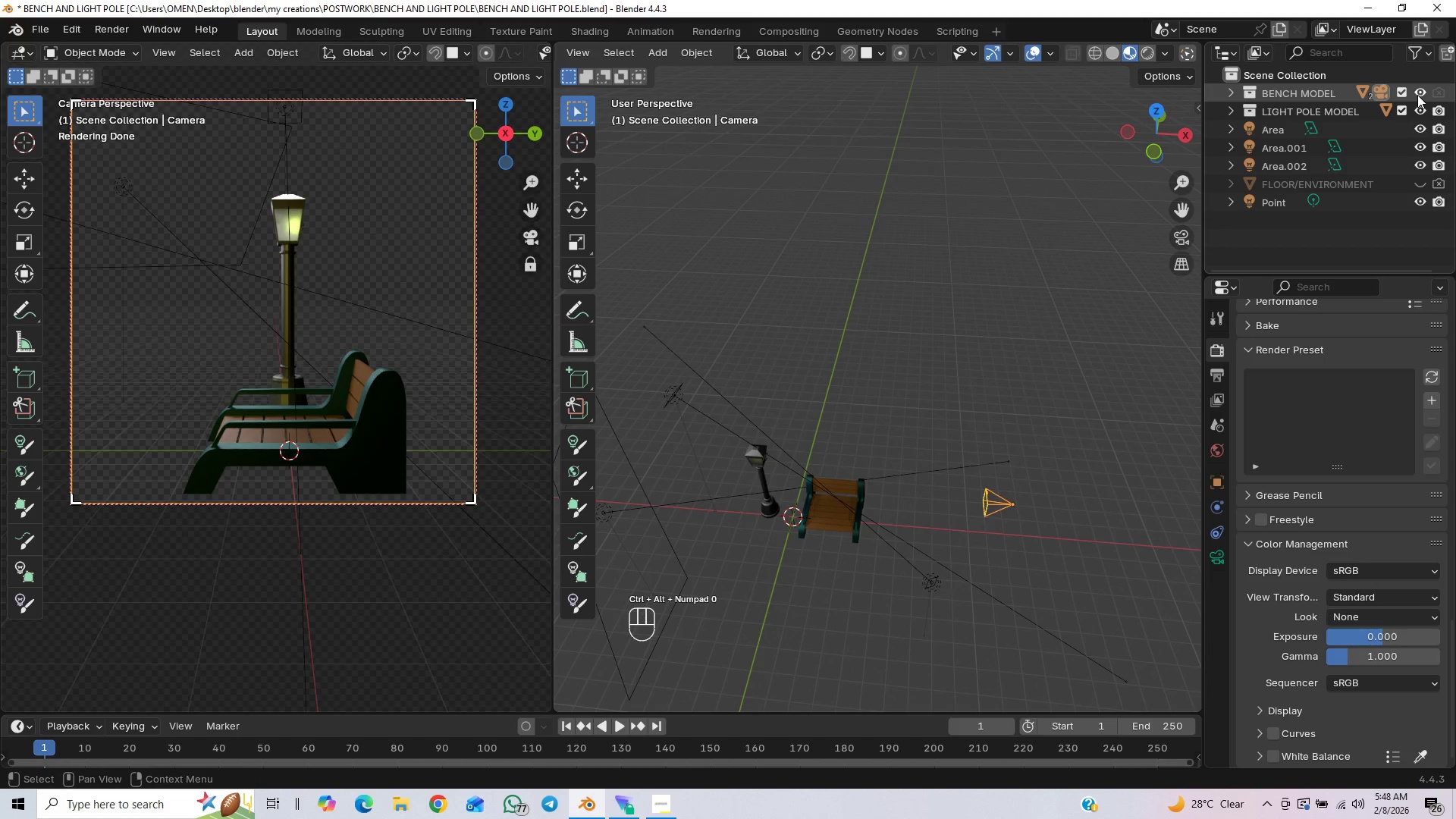 
left_click([1423, 93])
 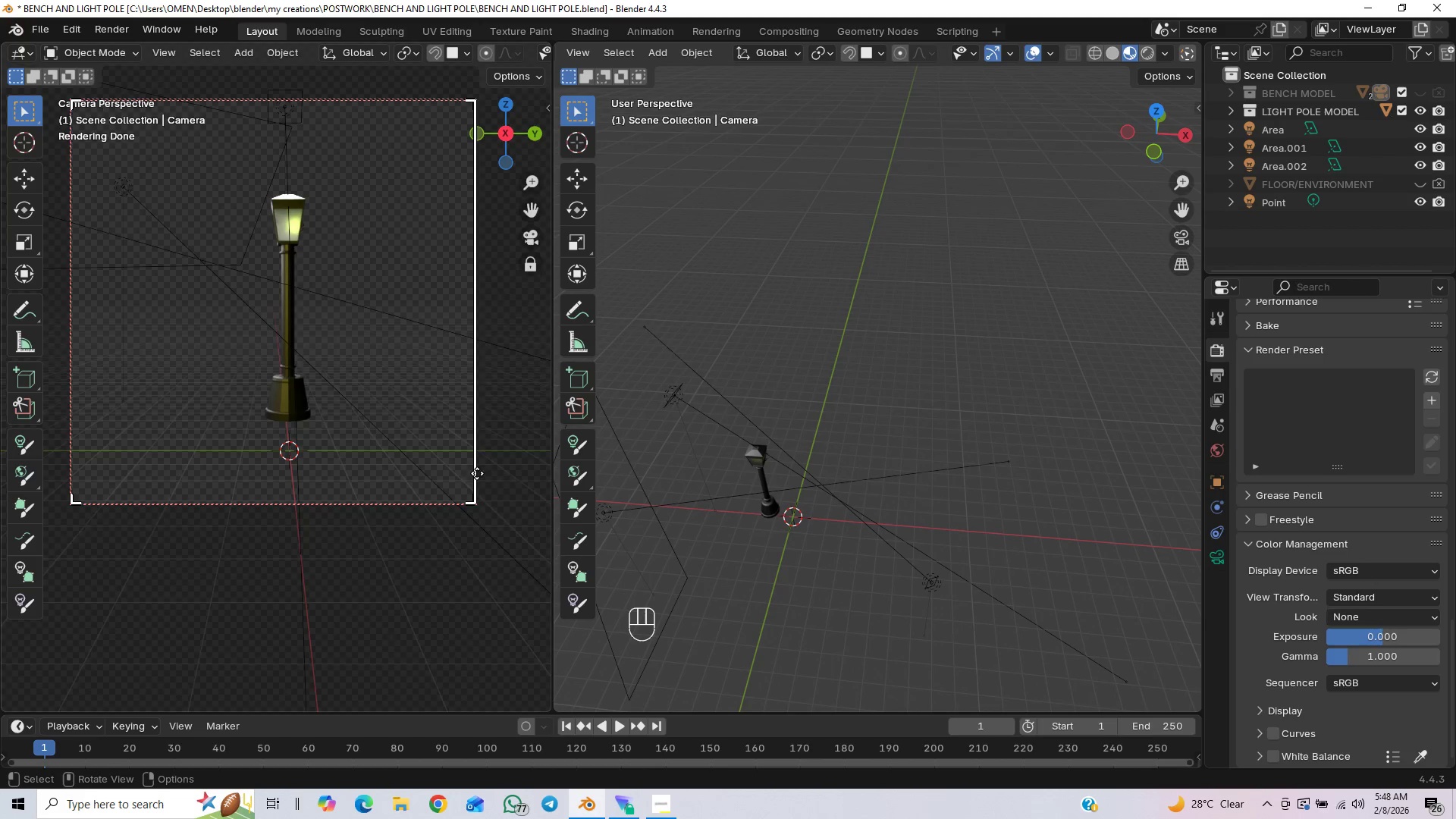 
left_click_drag(start_coordinate=[427, 489], to_coordinate=[391, 518])
 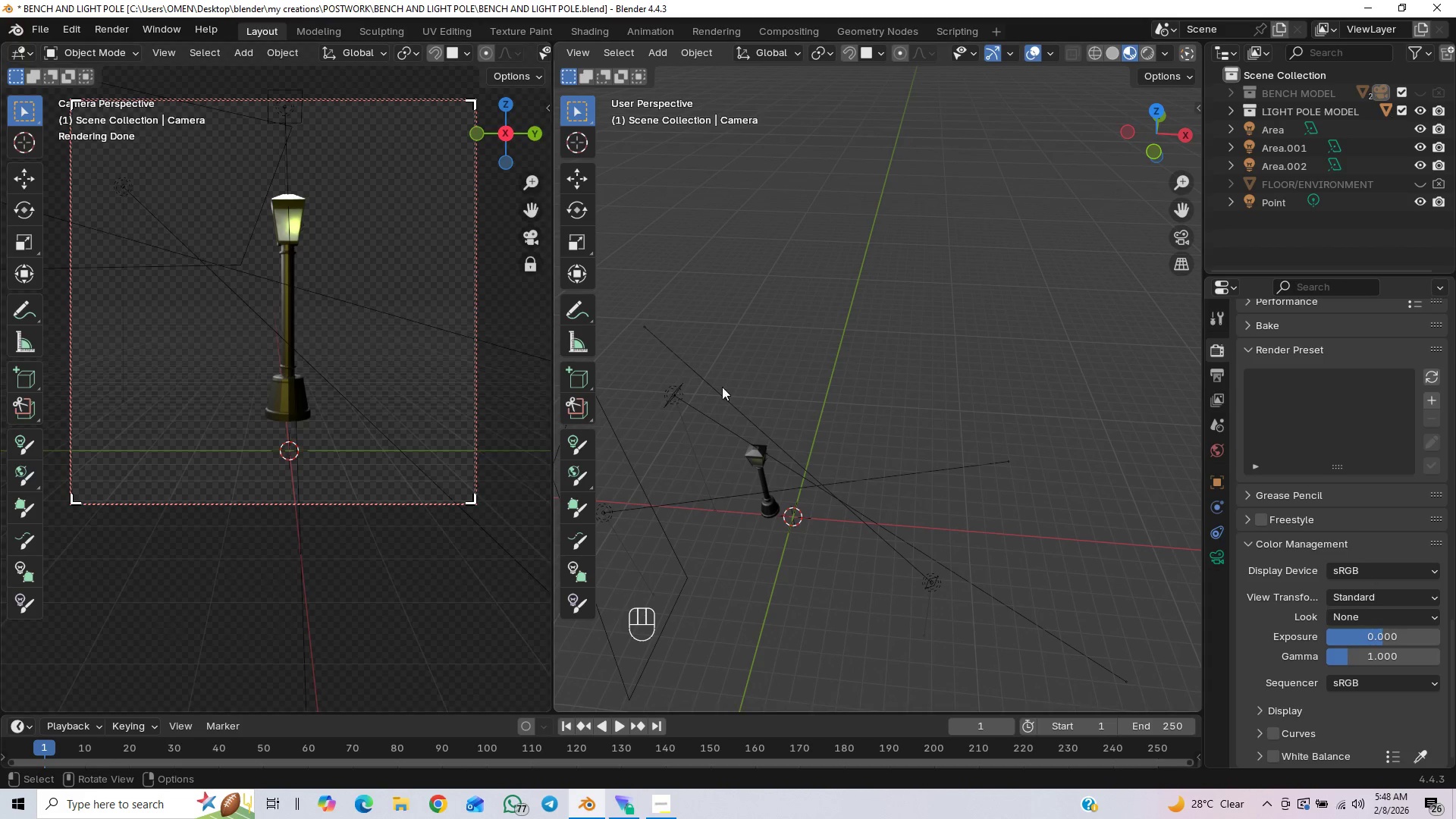 
left_click([1431, 94])
 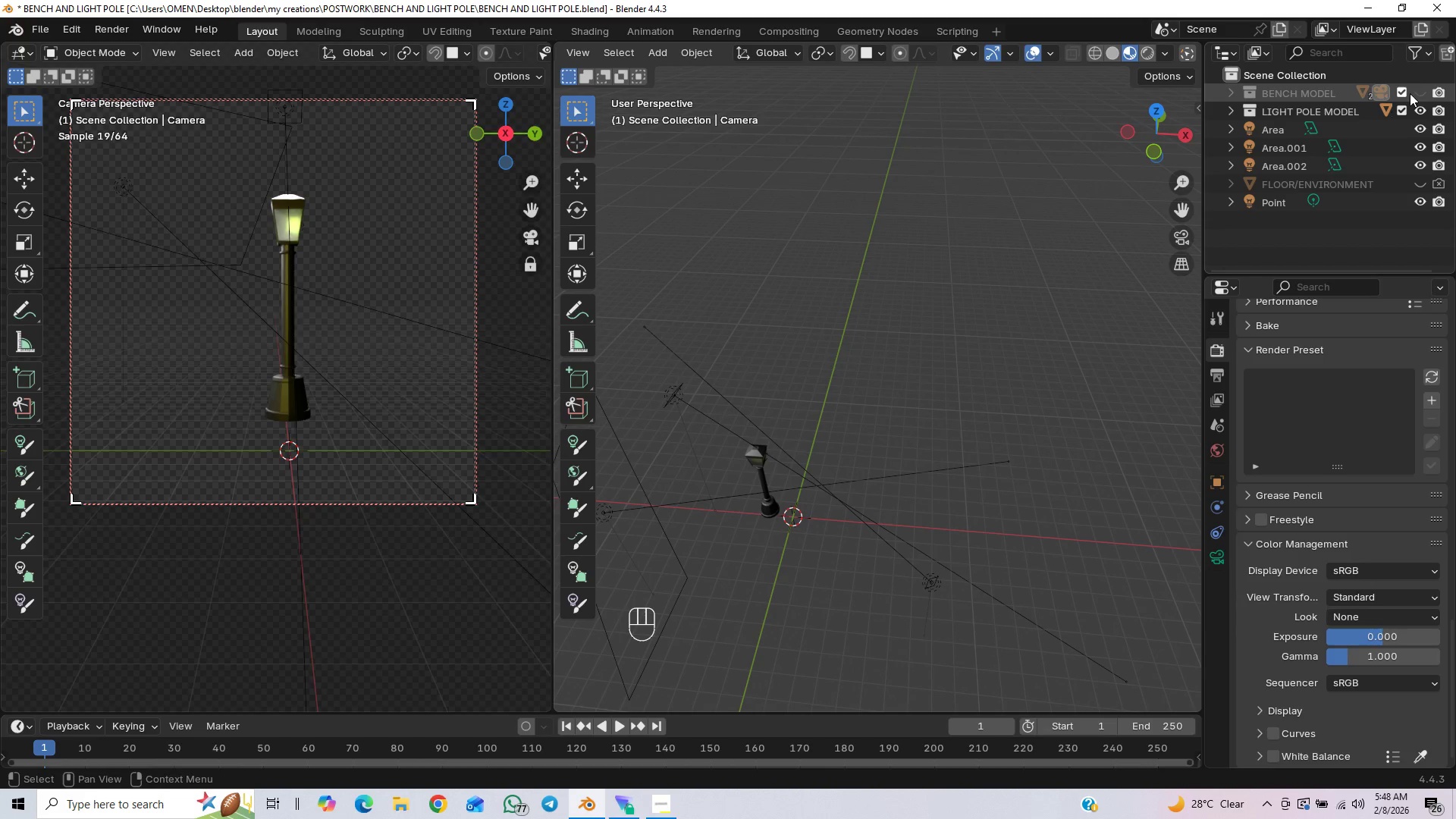 
left_click([1416, 90])
 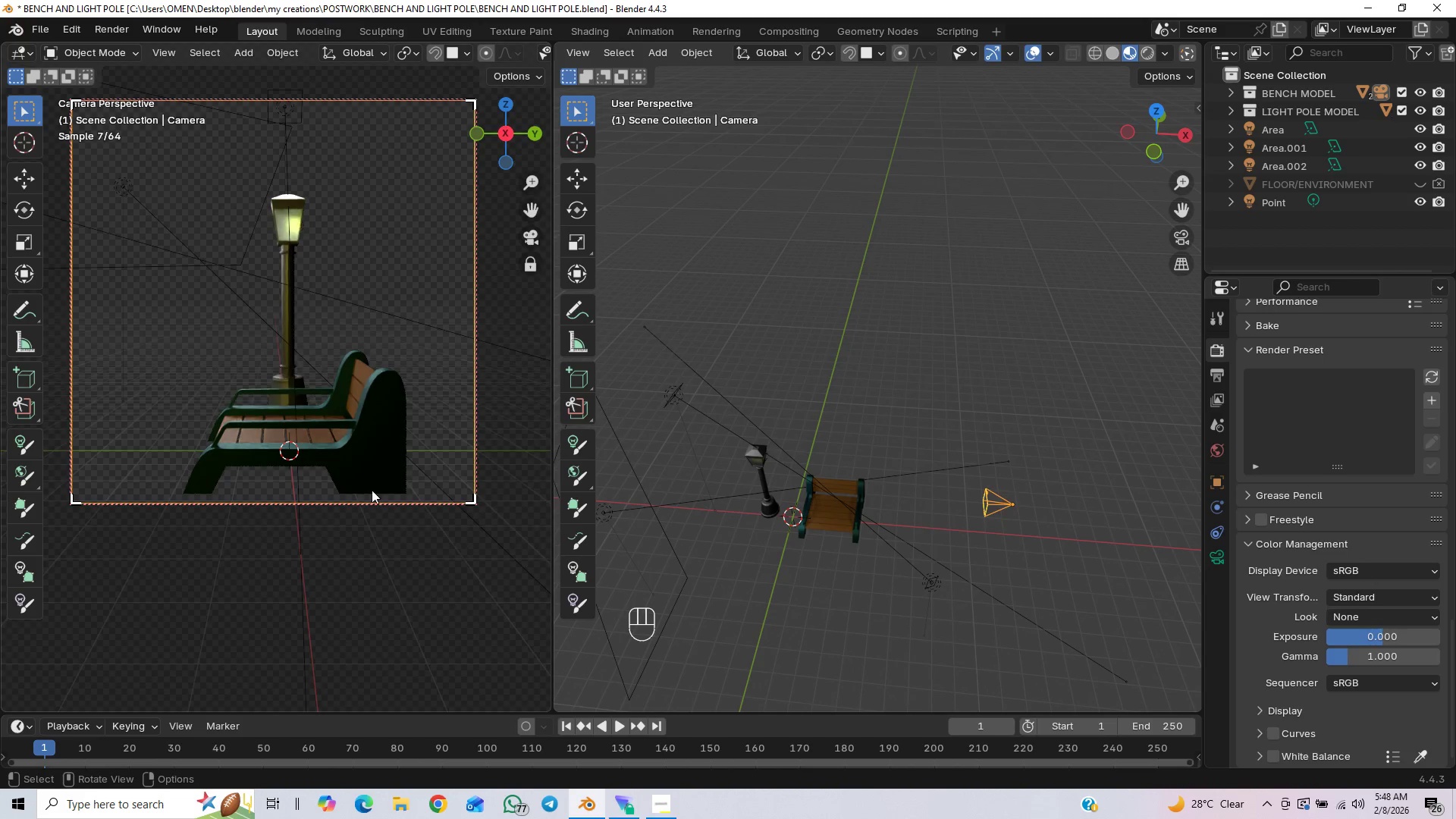 
left_click_drag(start_coordinate=[435, 490], to_coordinate=[414, 529])
 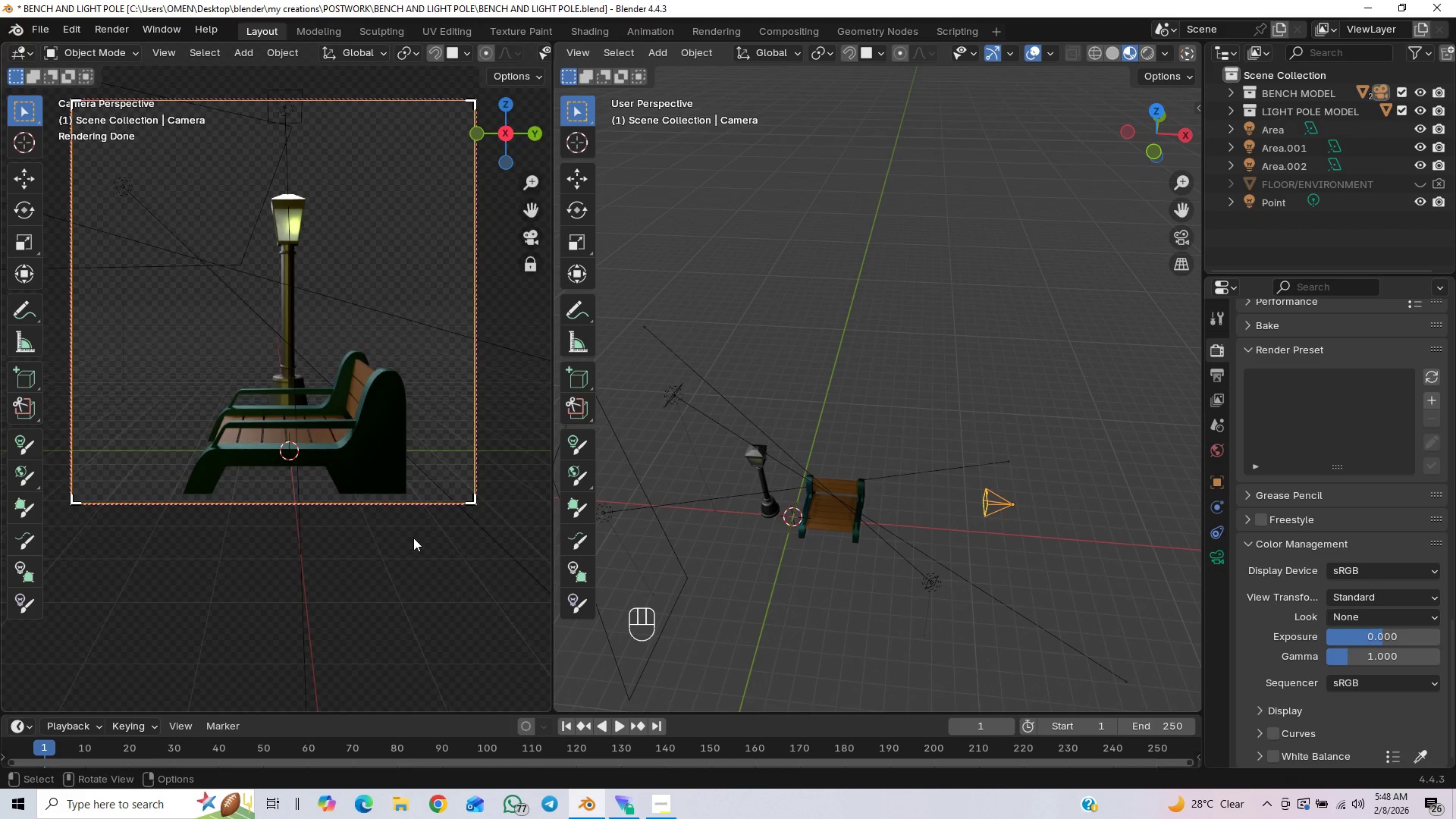 
type(gx)
 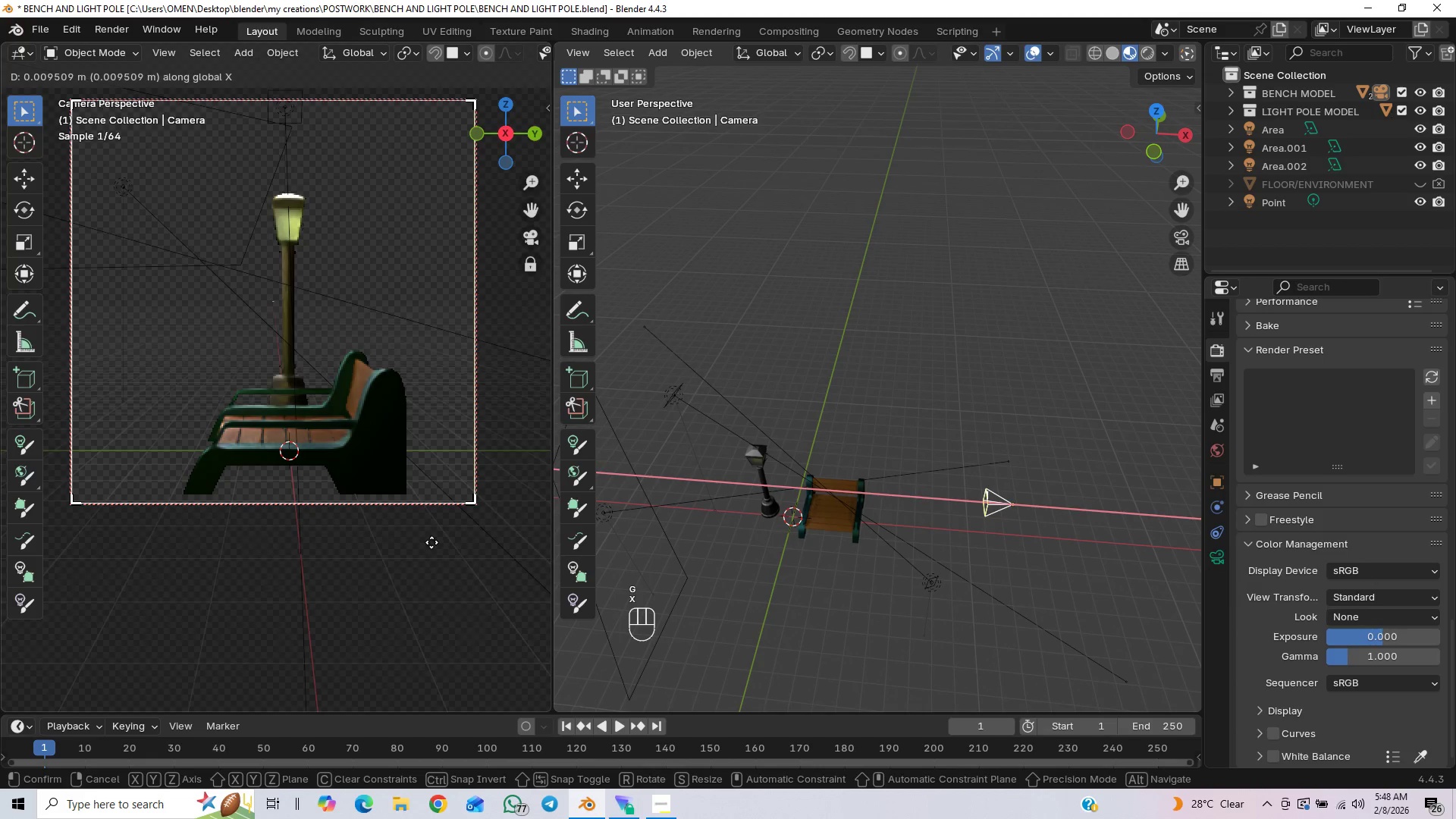 
key(Y)
 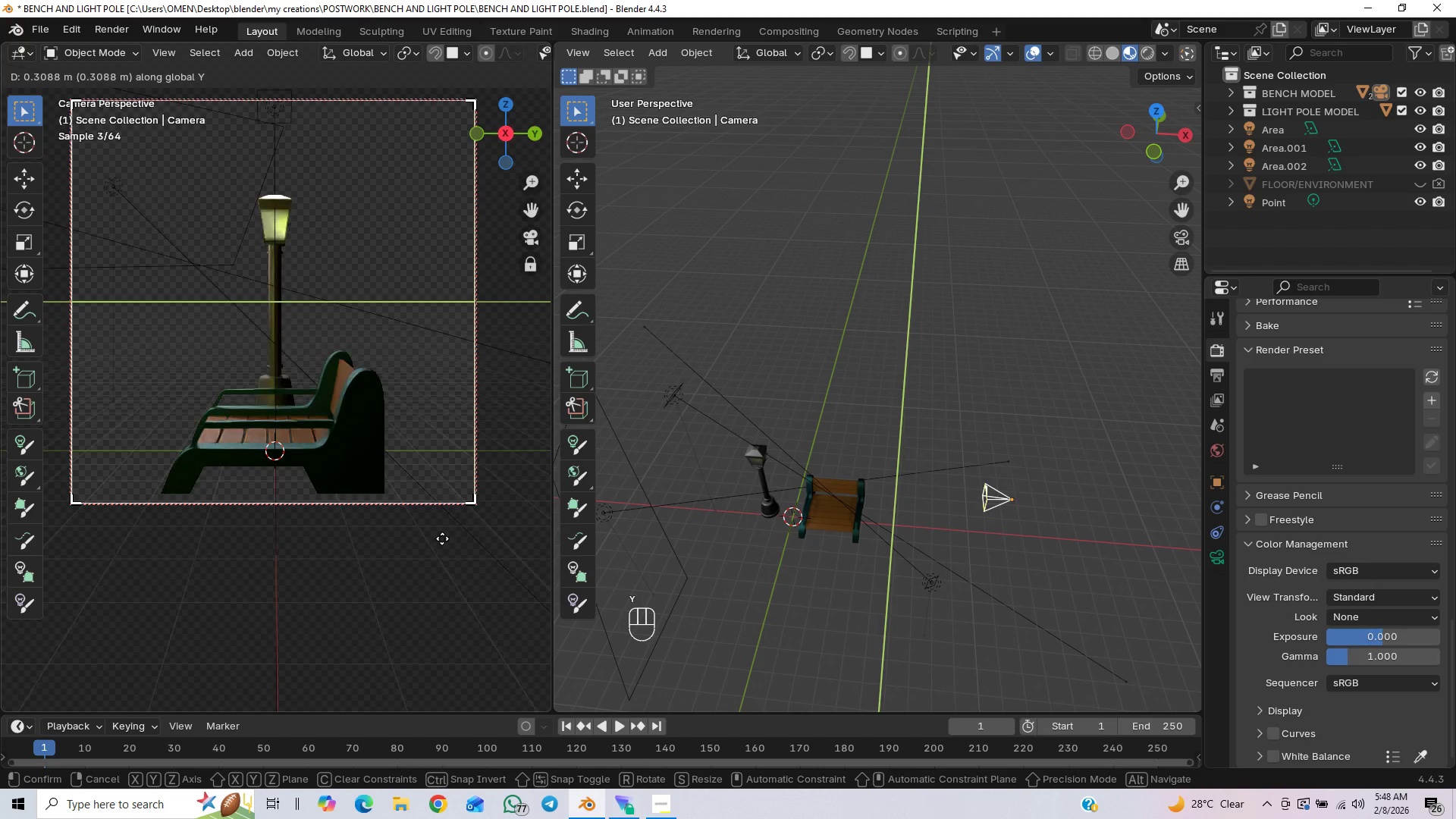 
left_click([444, 538])
 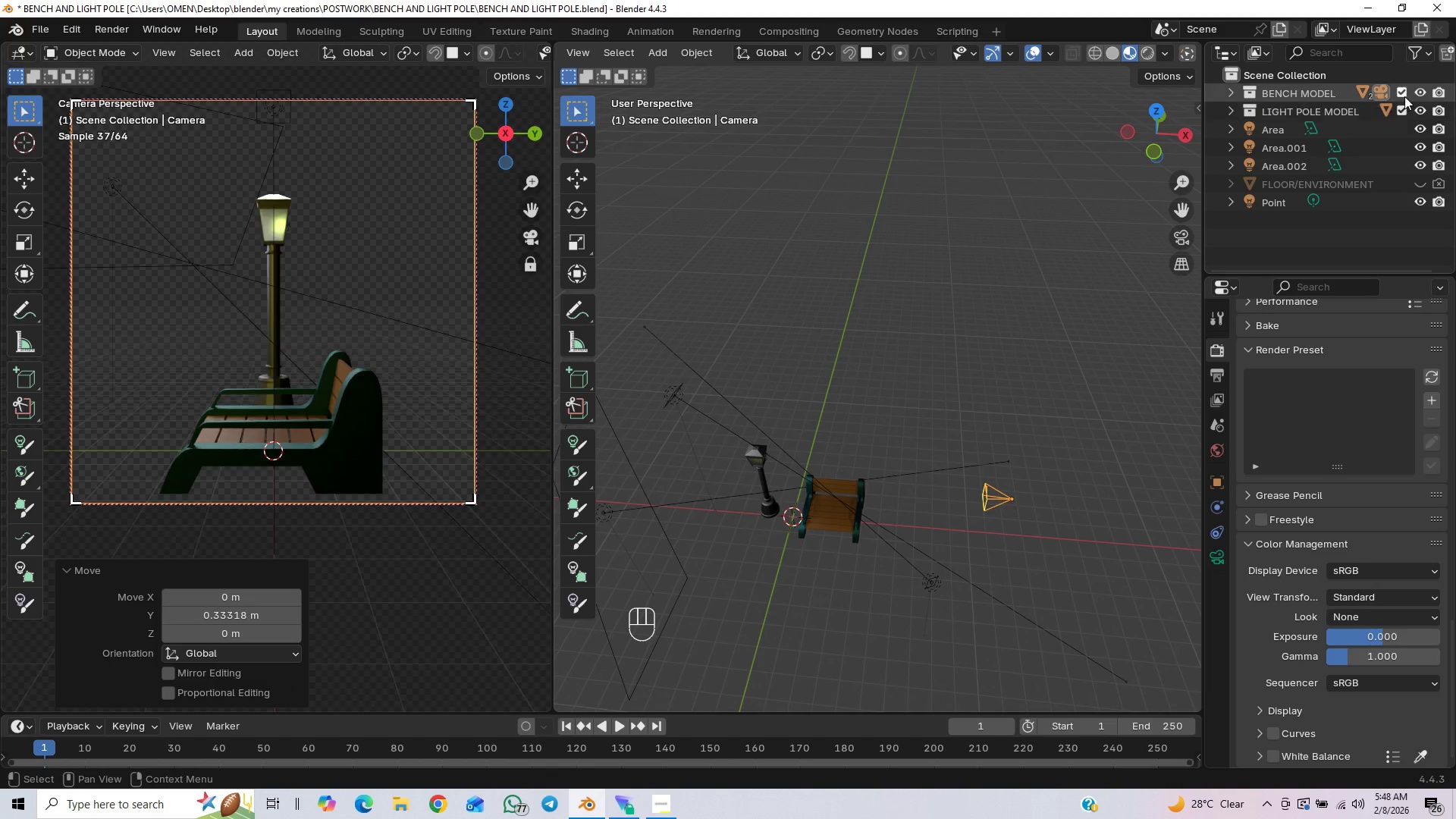 
left_click([1420, 89])
 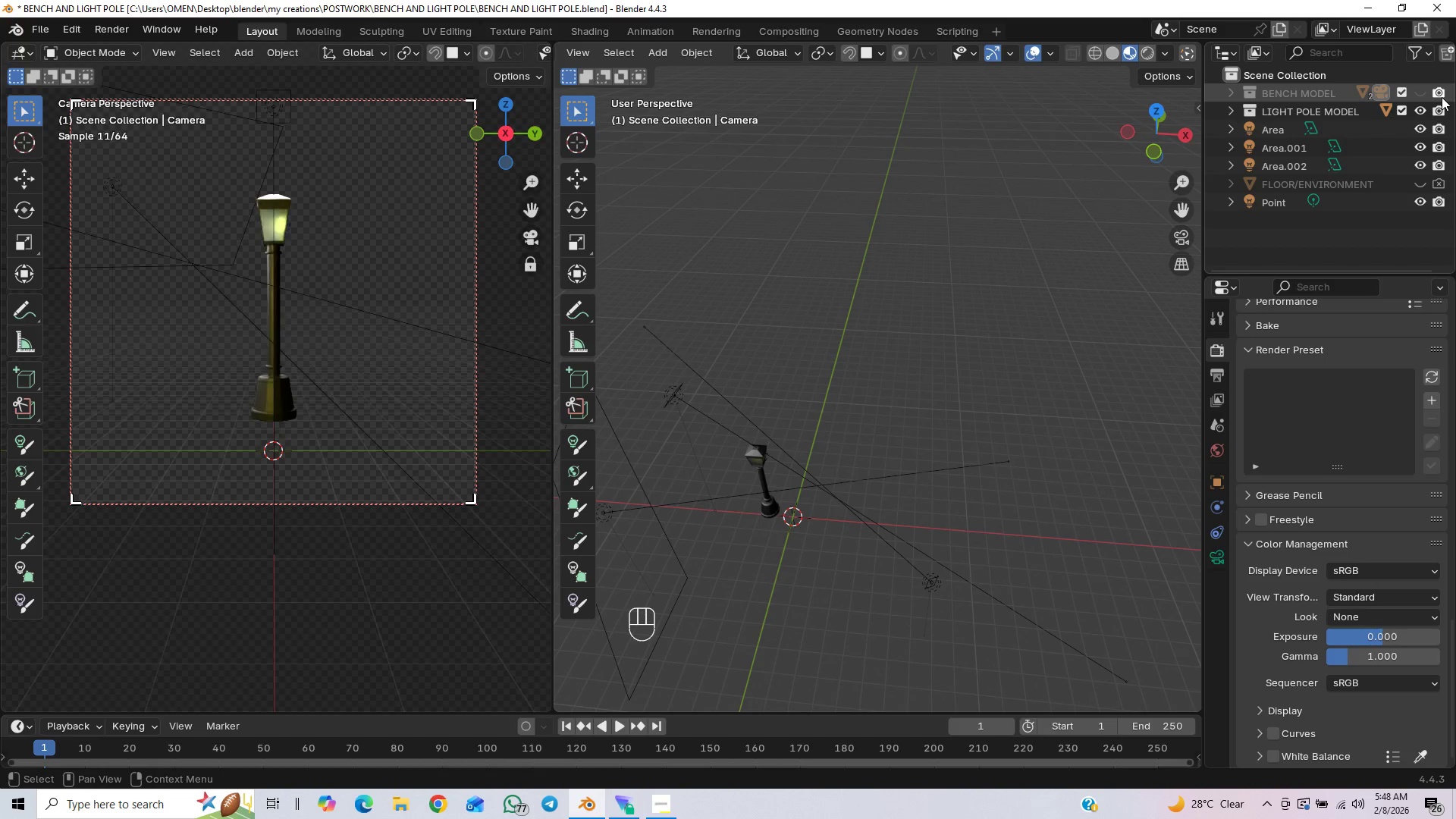 
left_click([1439, 93])
 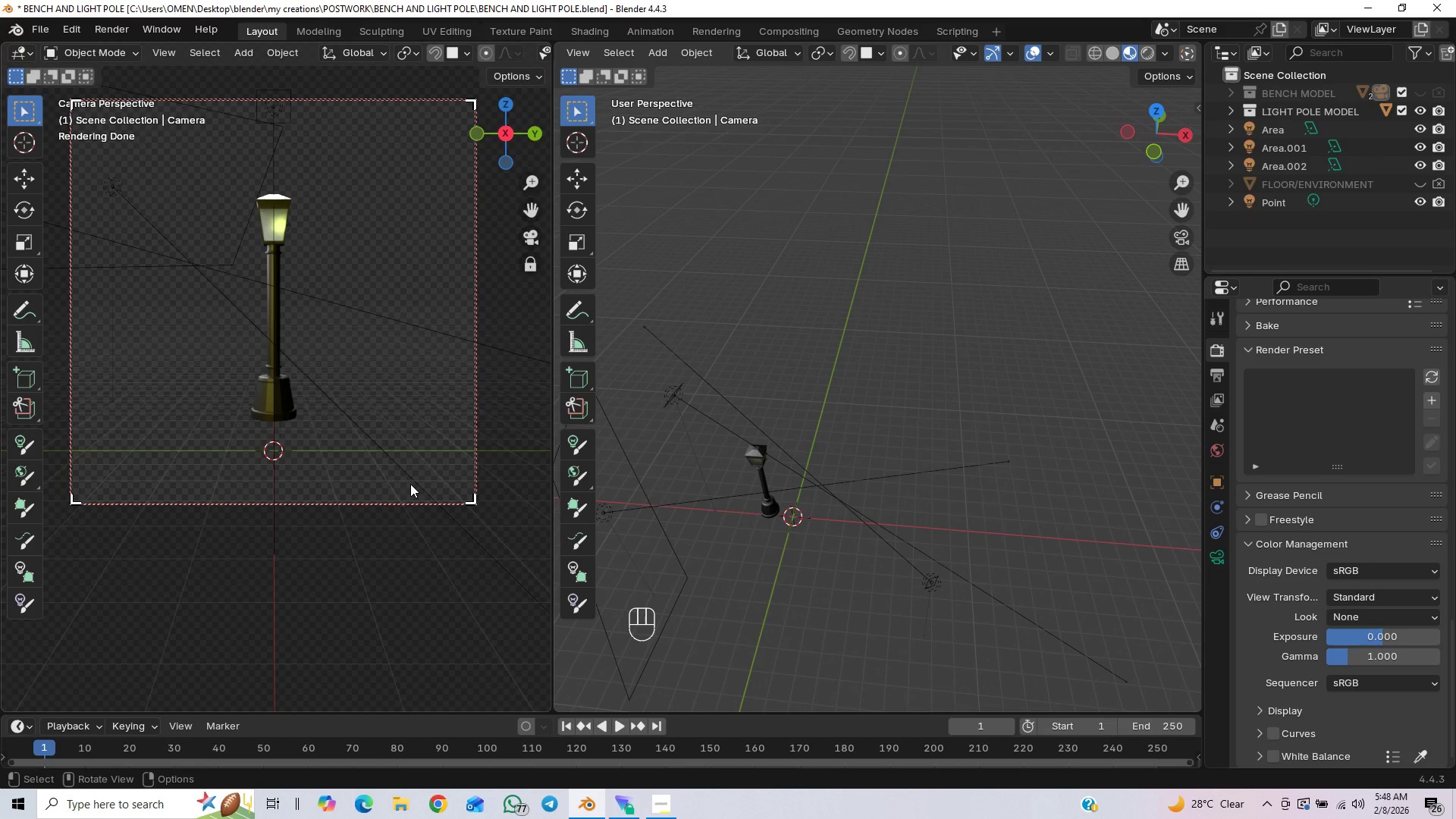 
key(F12)
 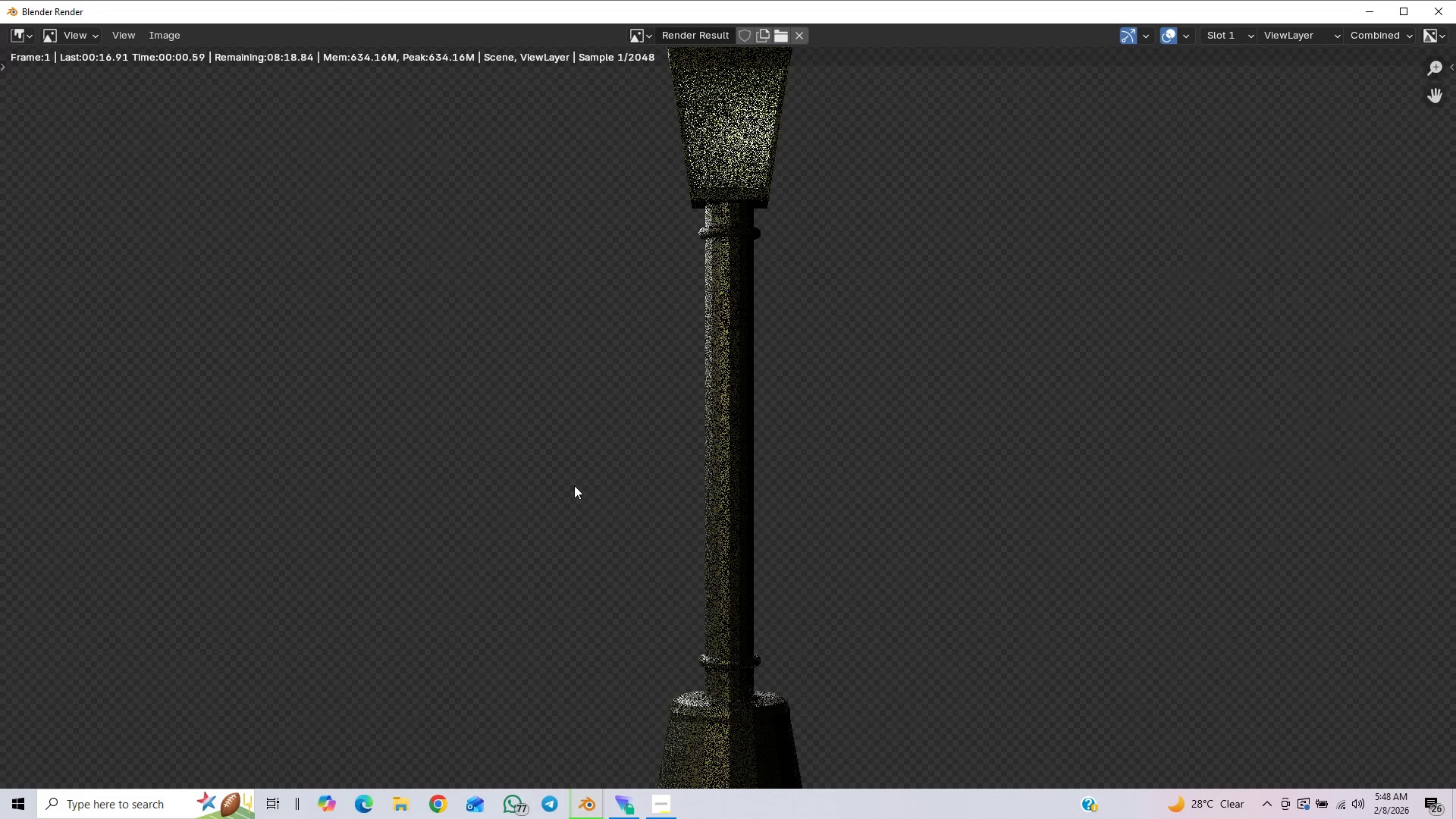 
scroll: coordinate [742, 514], scroll_direction: down, amount: 5.0
 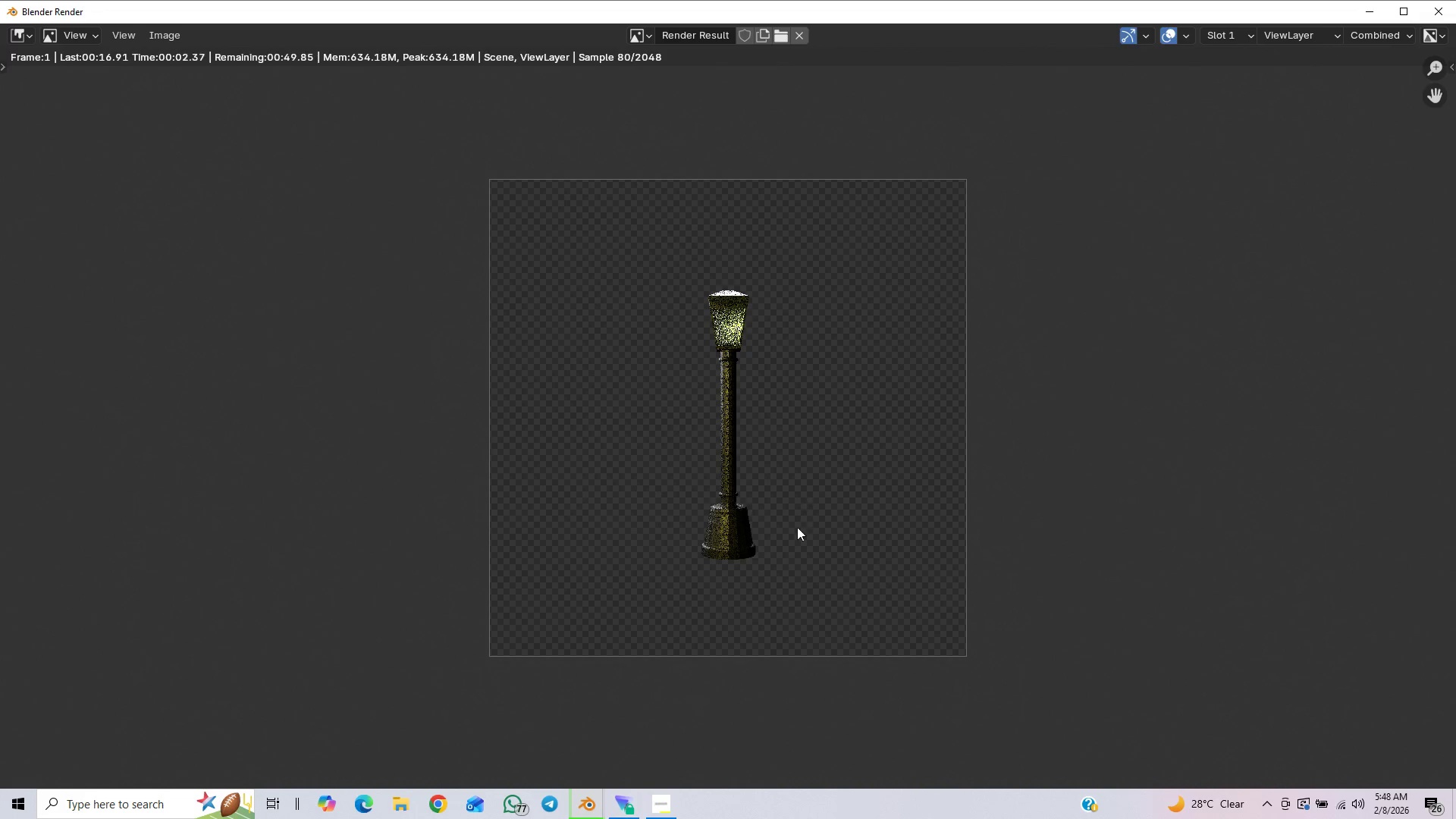 
scroll: coordinate [843, 546], scroll_direction: up, amount: 2.0
 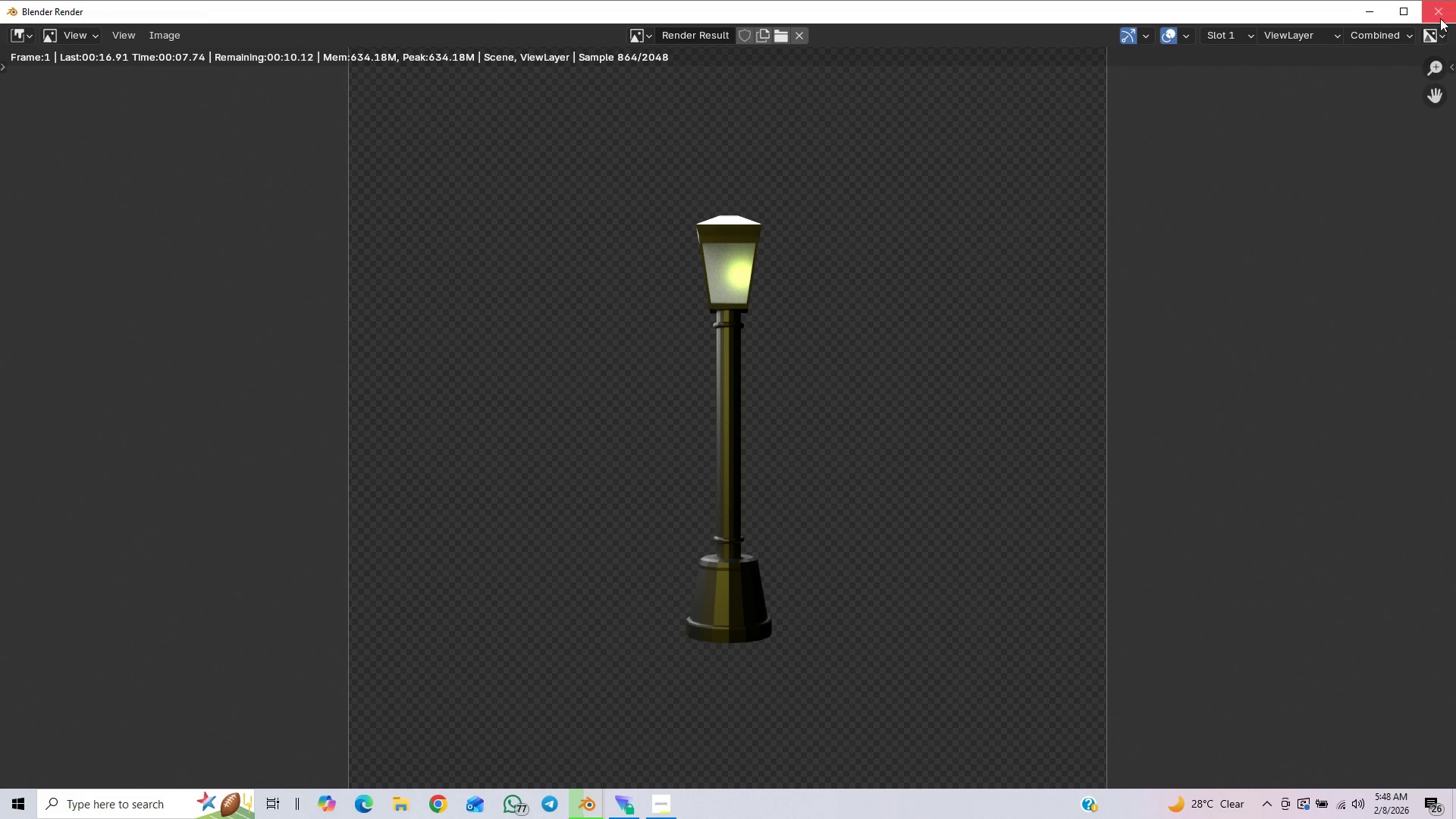 
wait(6.48)
 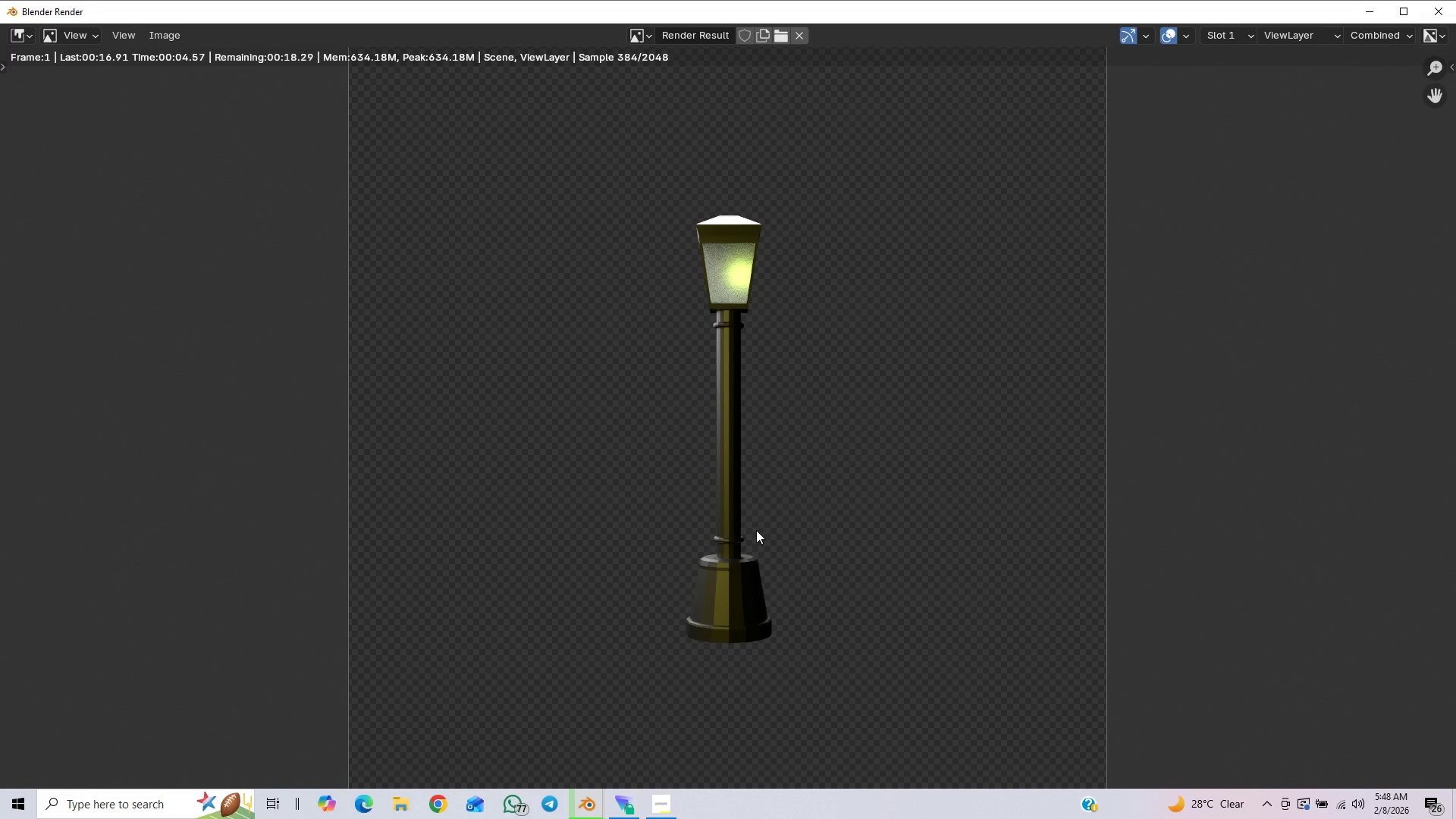 
left_click([1442, 10])
 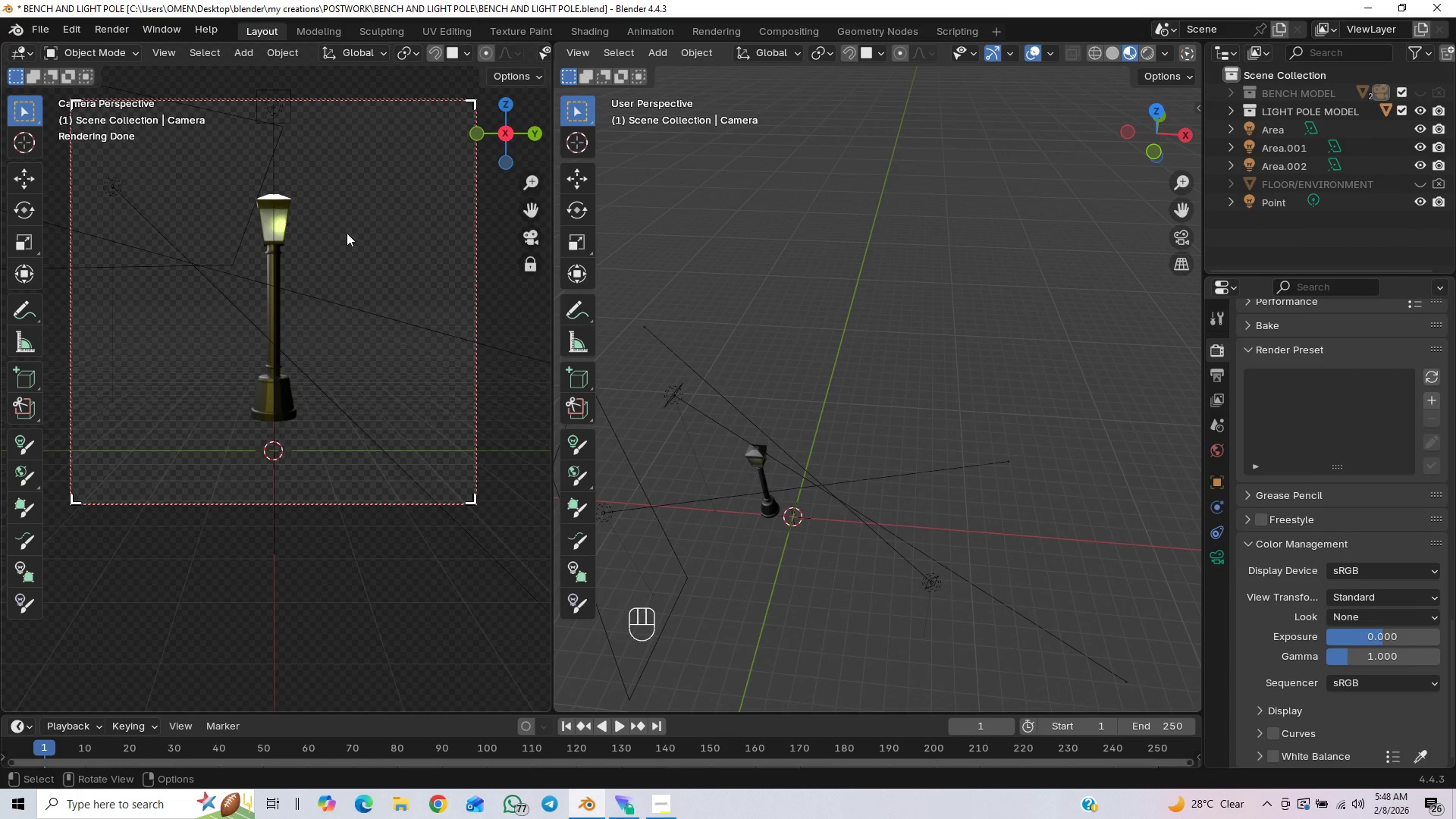 
left_click([1278, 207])
 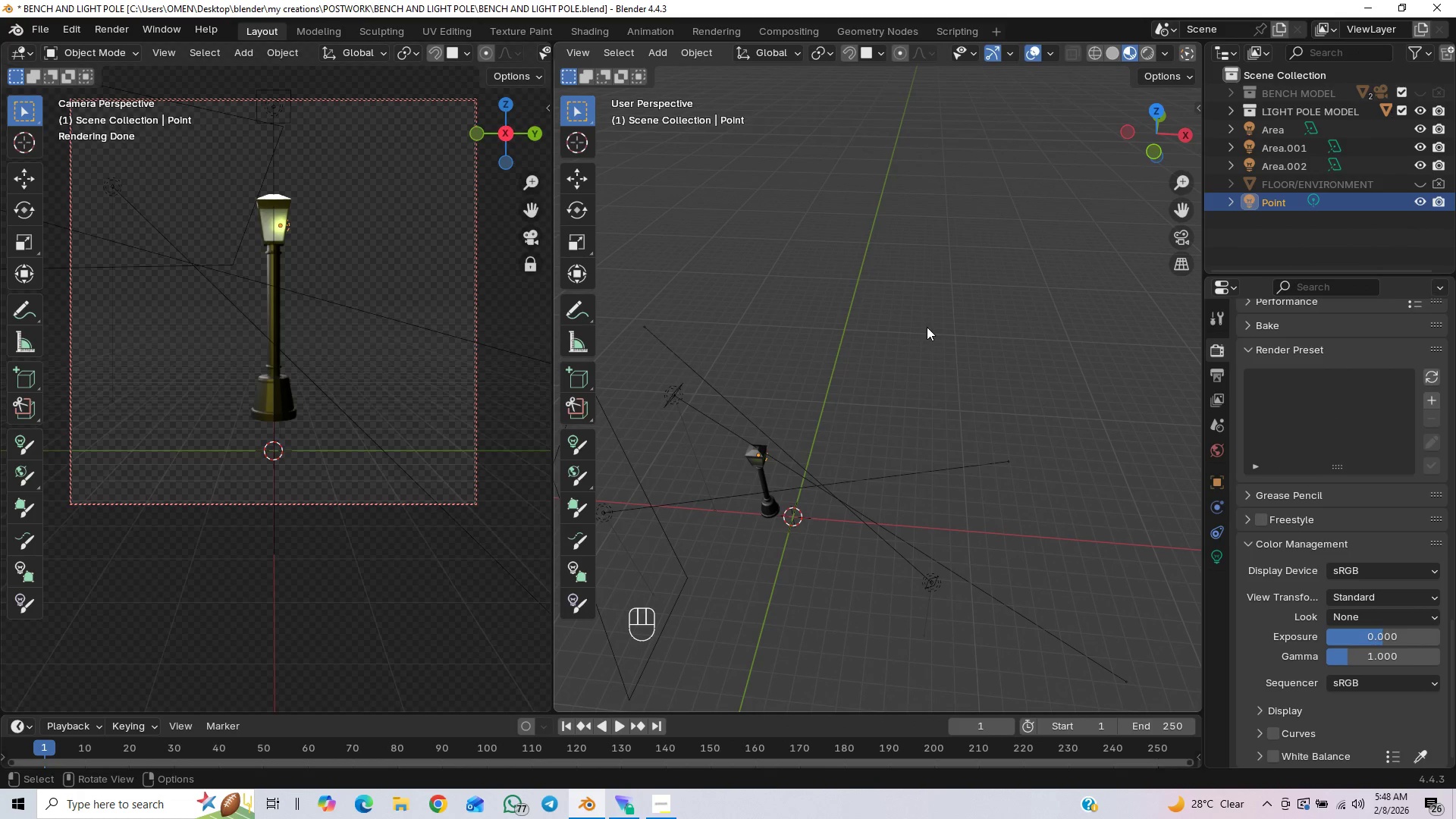 
type(gy)
 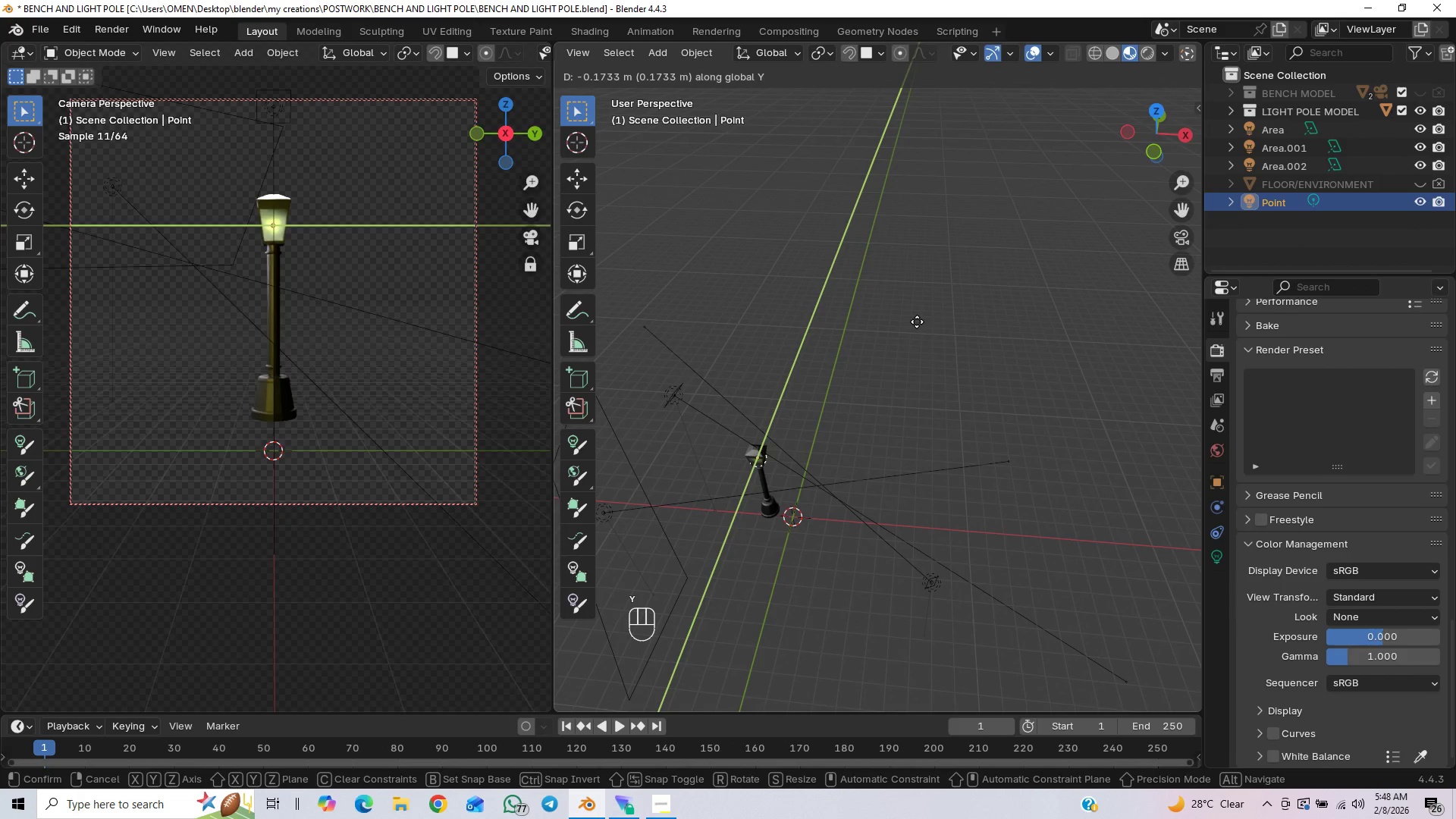 
left_click([917, 322])
 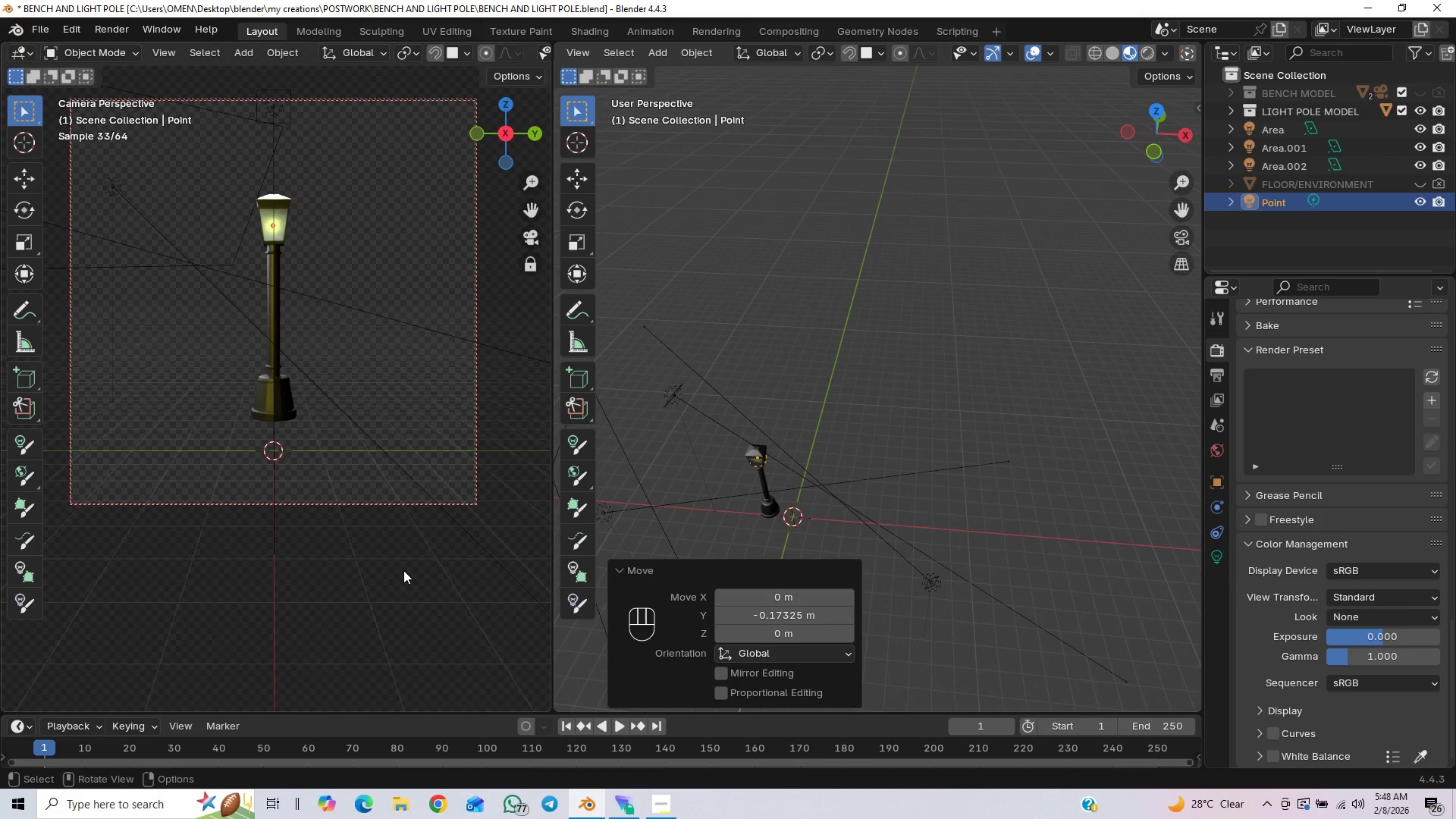 
key(F12)
 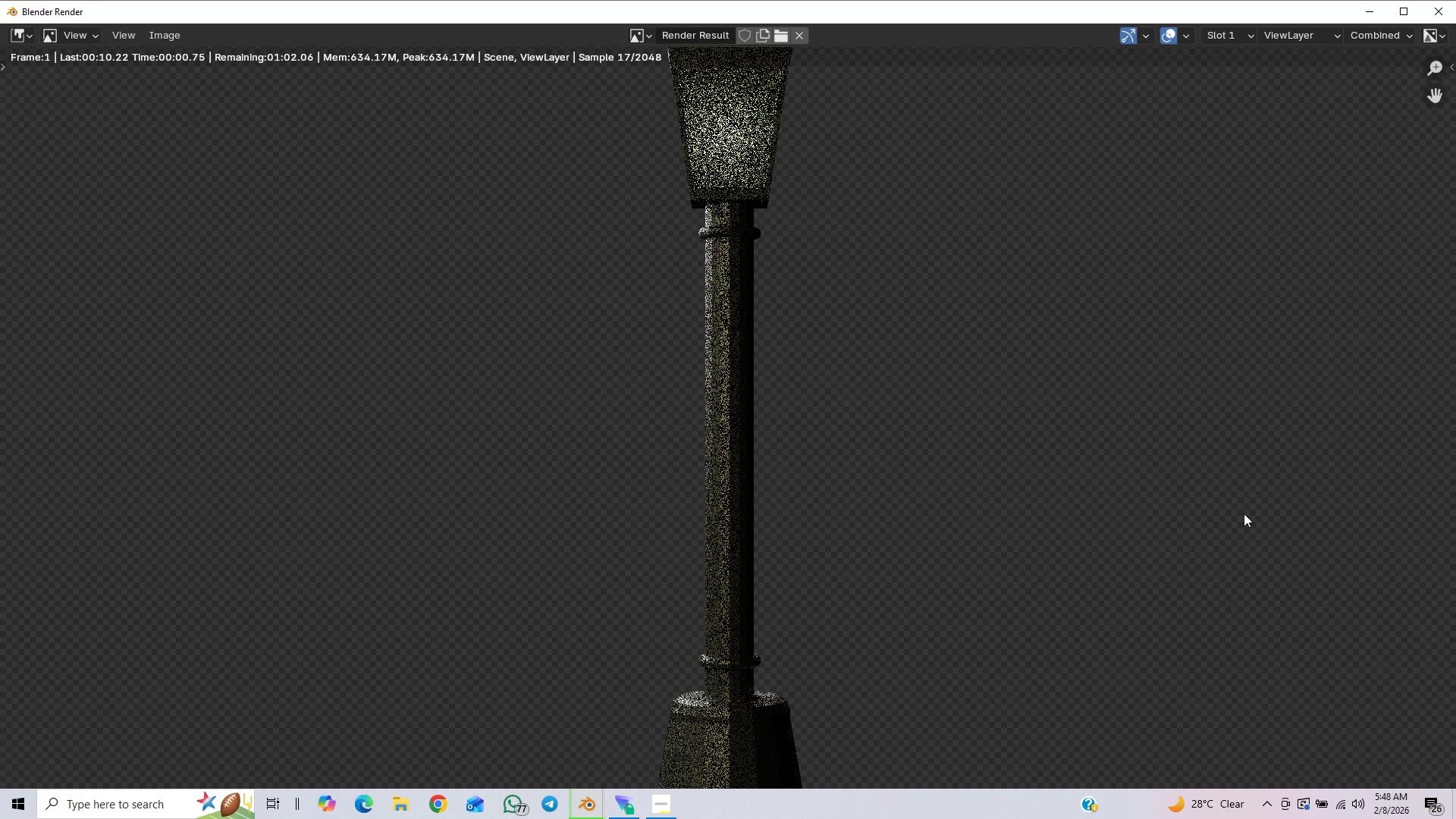 
scroll: coordinate [951, 364], scroll_direction: down, amount: 4.0
 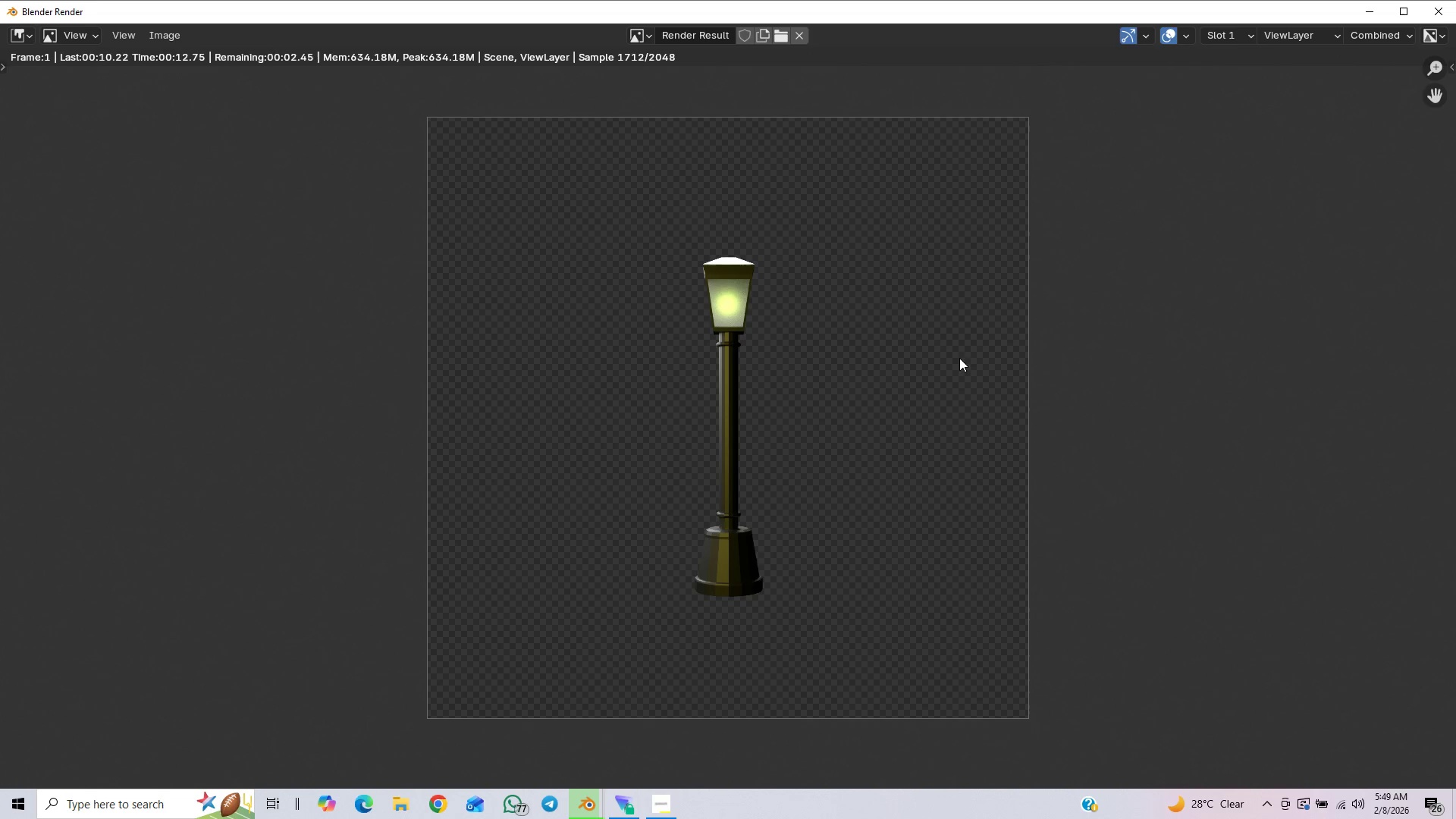 
wait(12.68)
 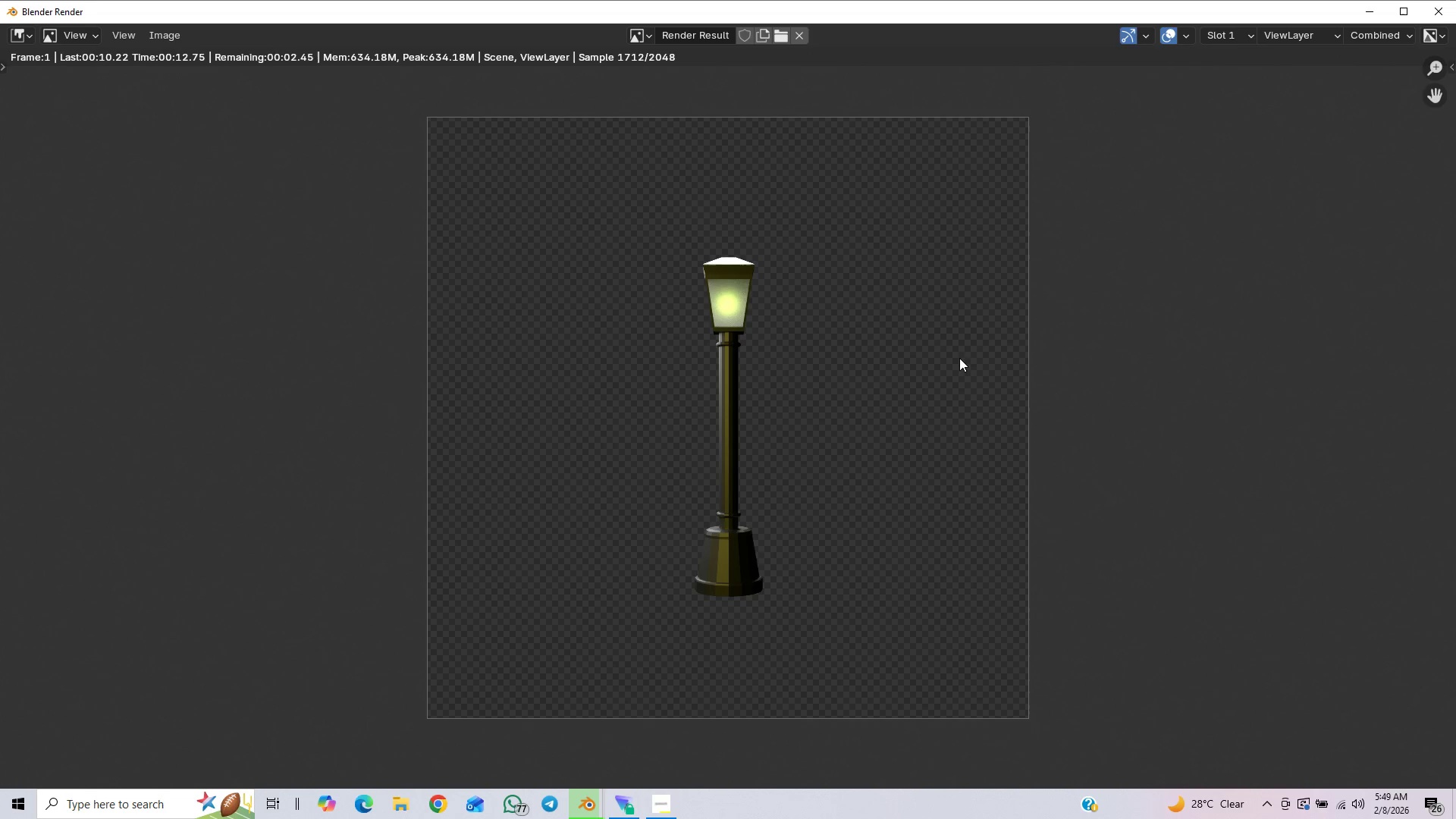 
left_click([175, 37])
 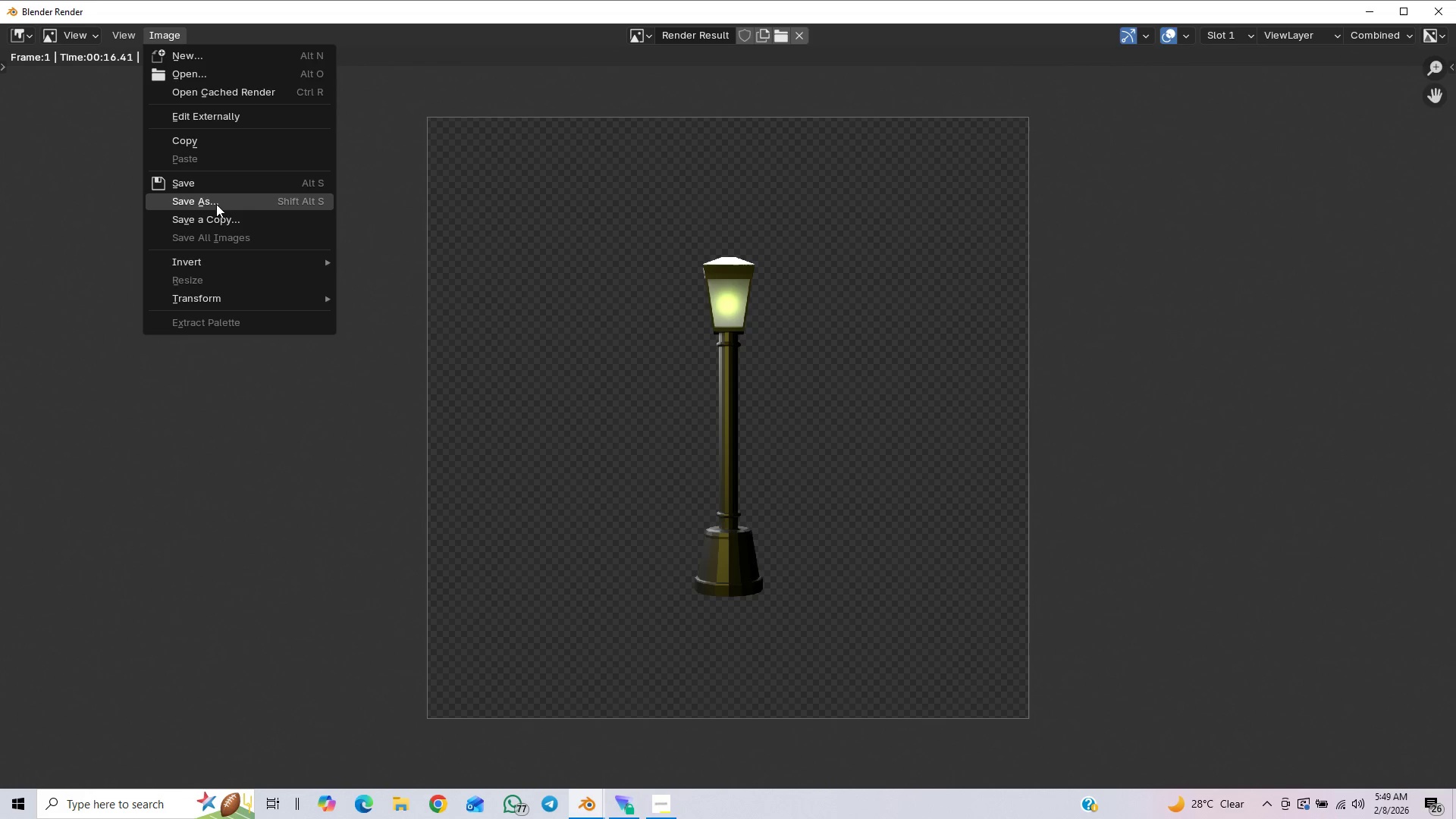 
left_click([264, 206])
 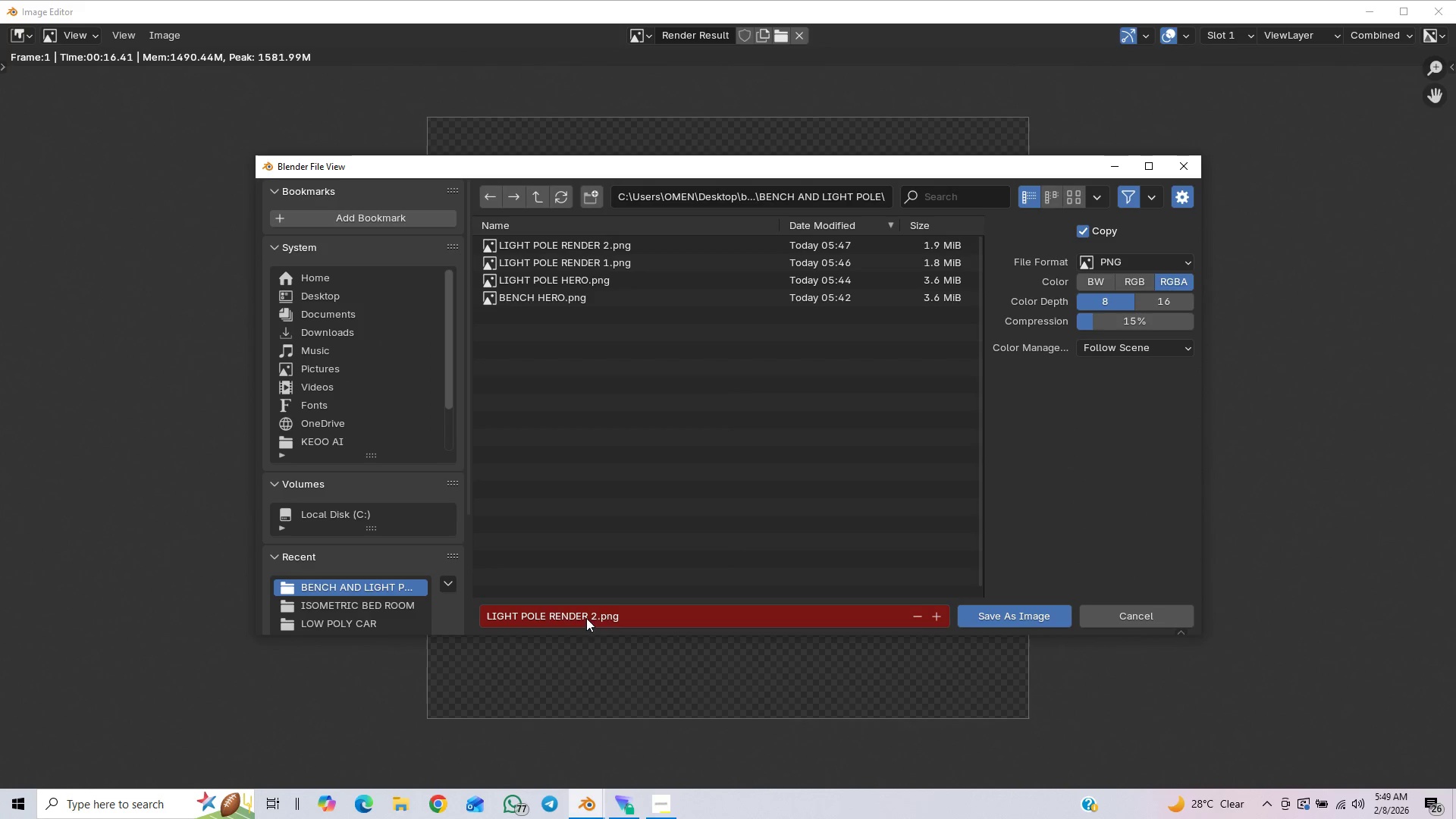 
double_click([595, 612])
 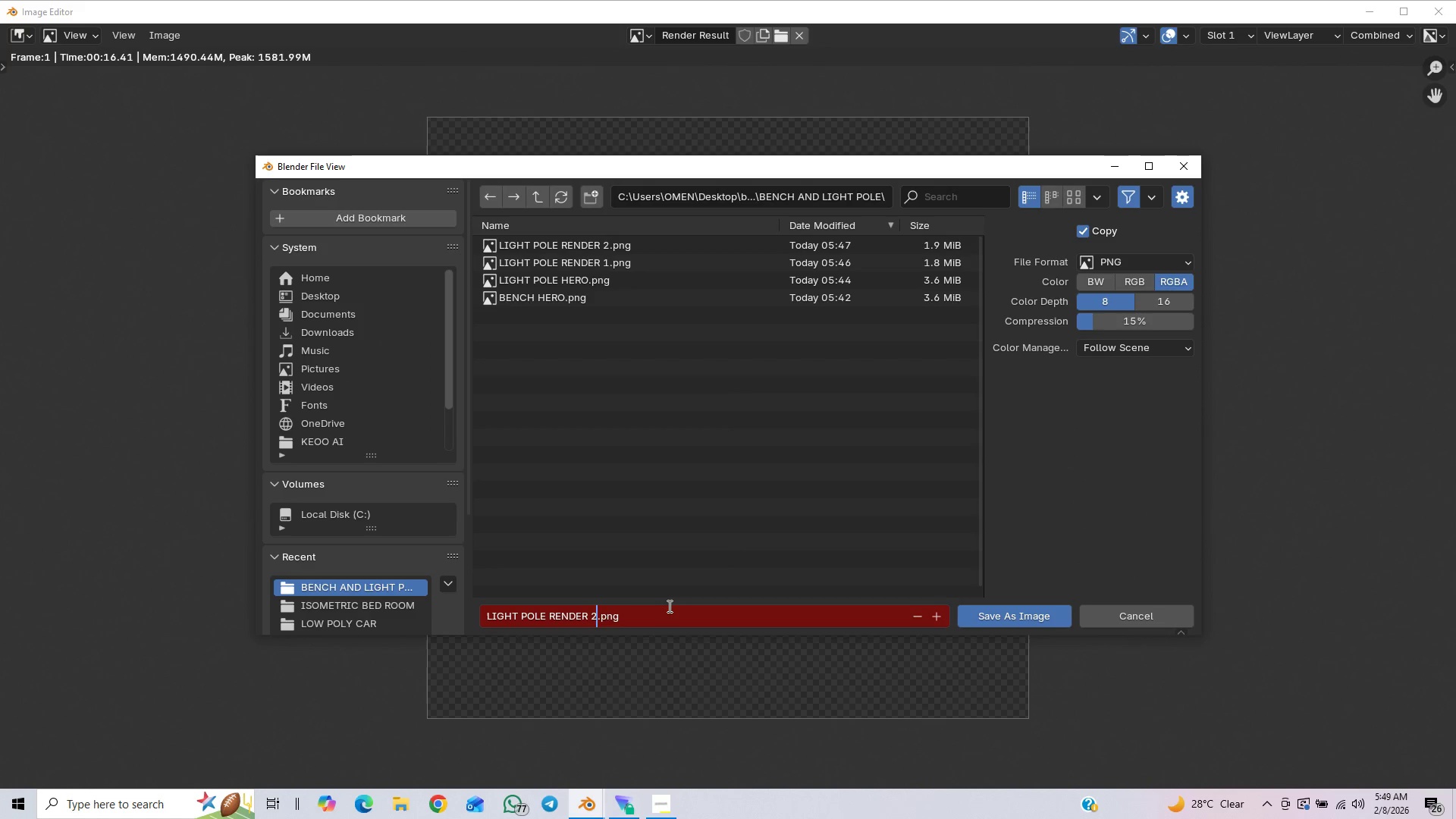 
key(Backspace)
 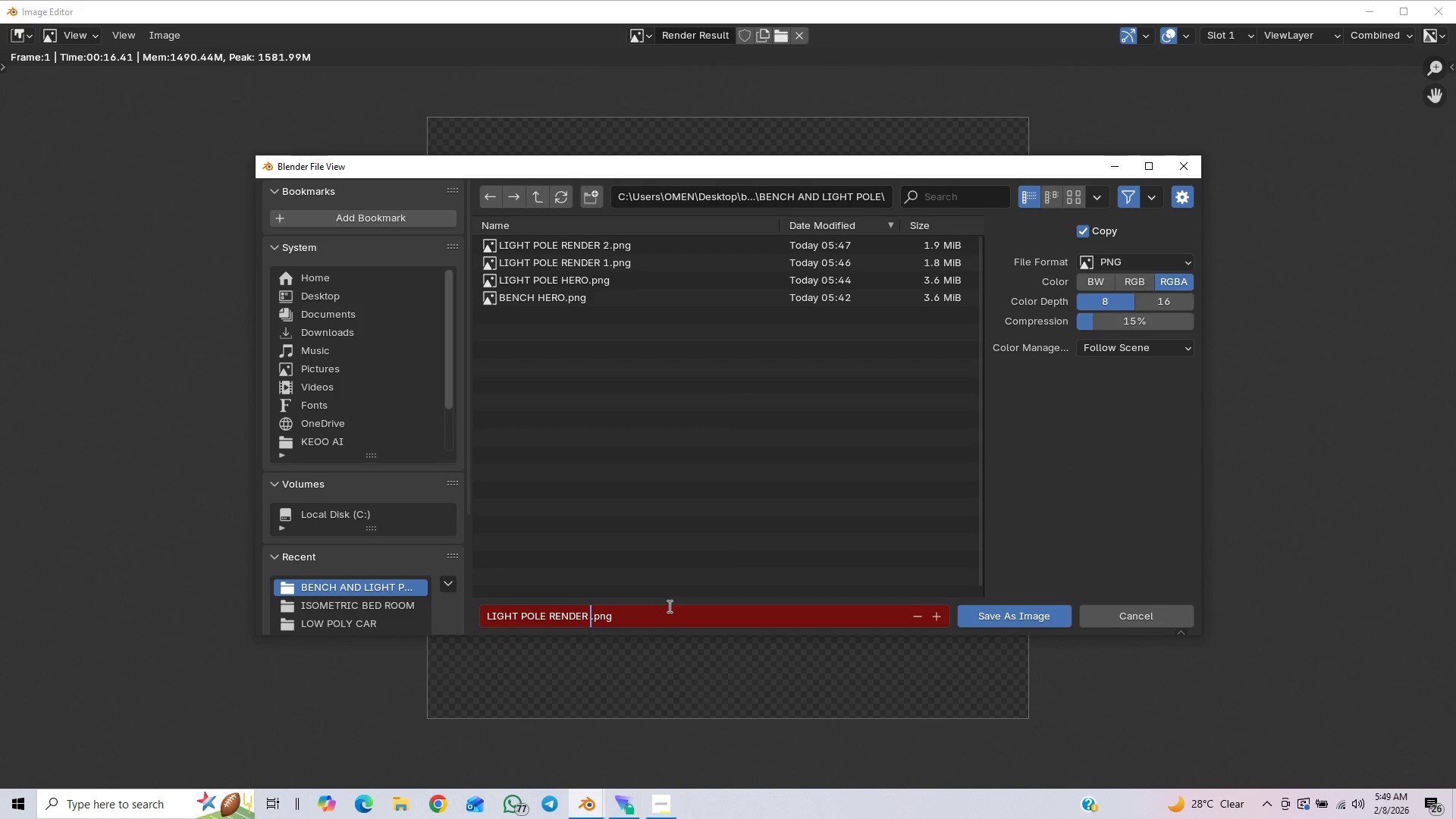 
key(3)
 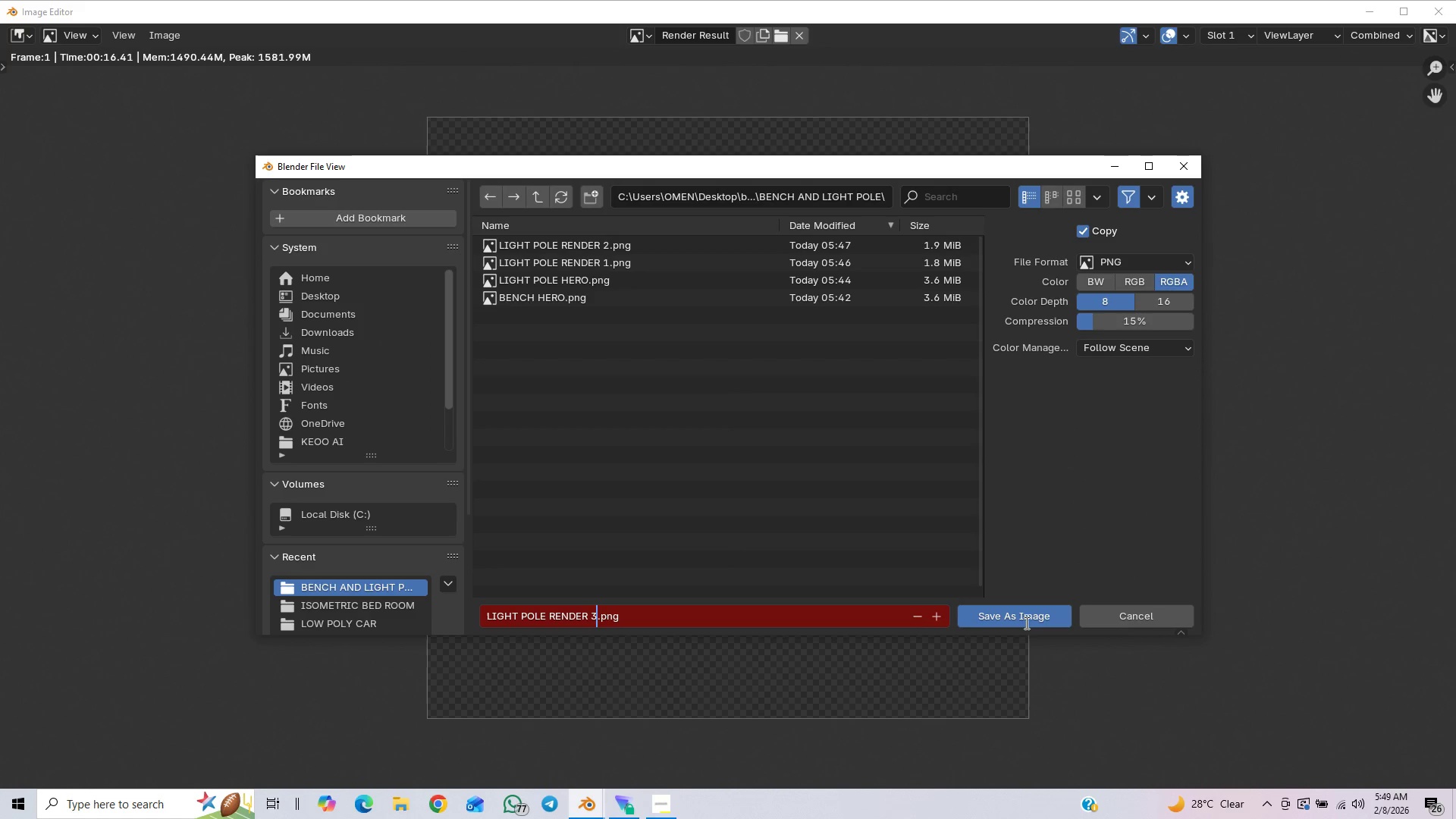 
left_click([1020, 618])
 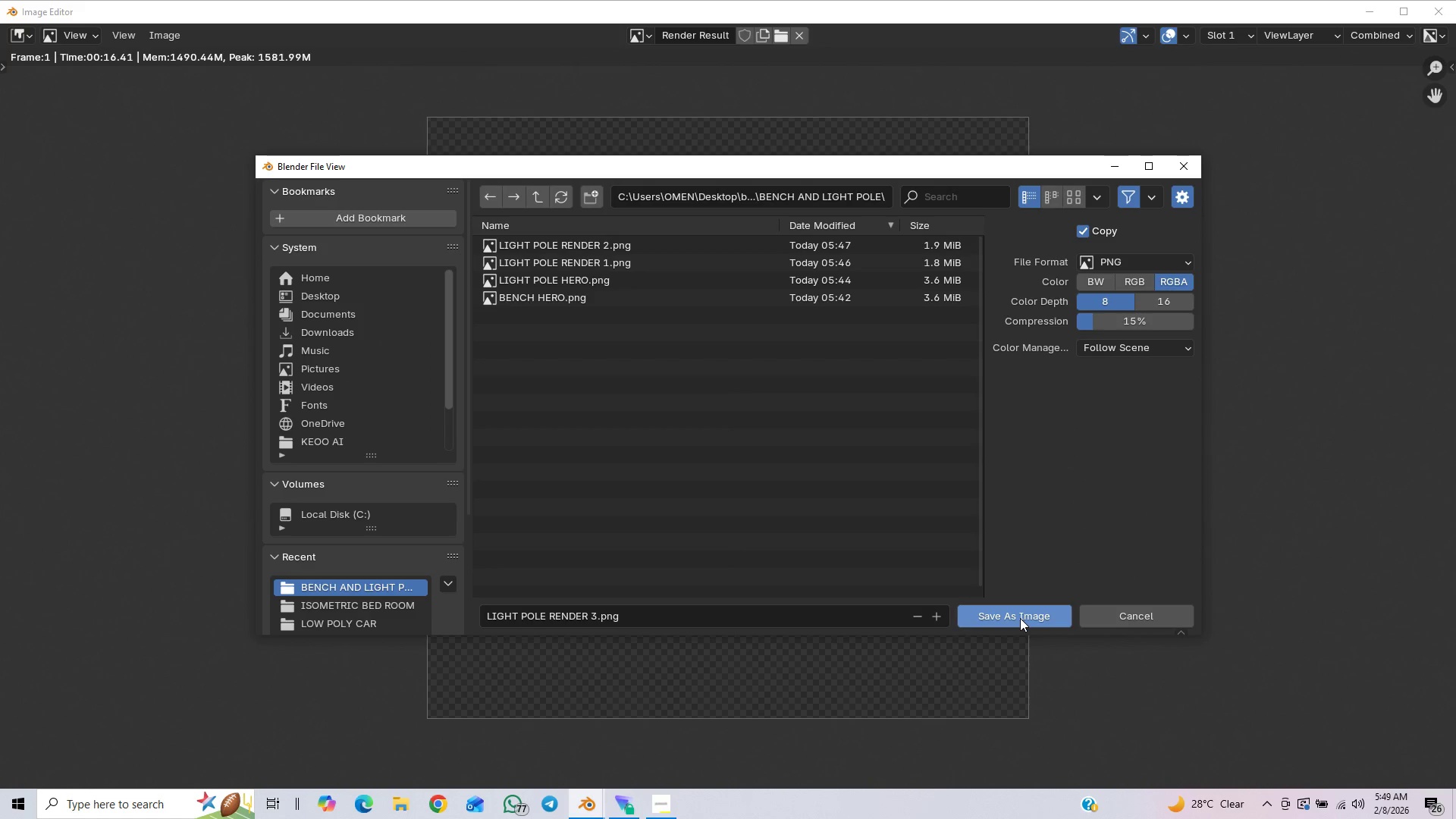 
left_click([1020, 618])
 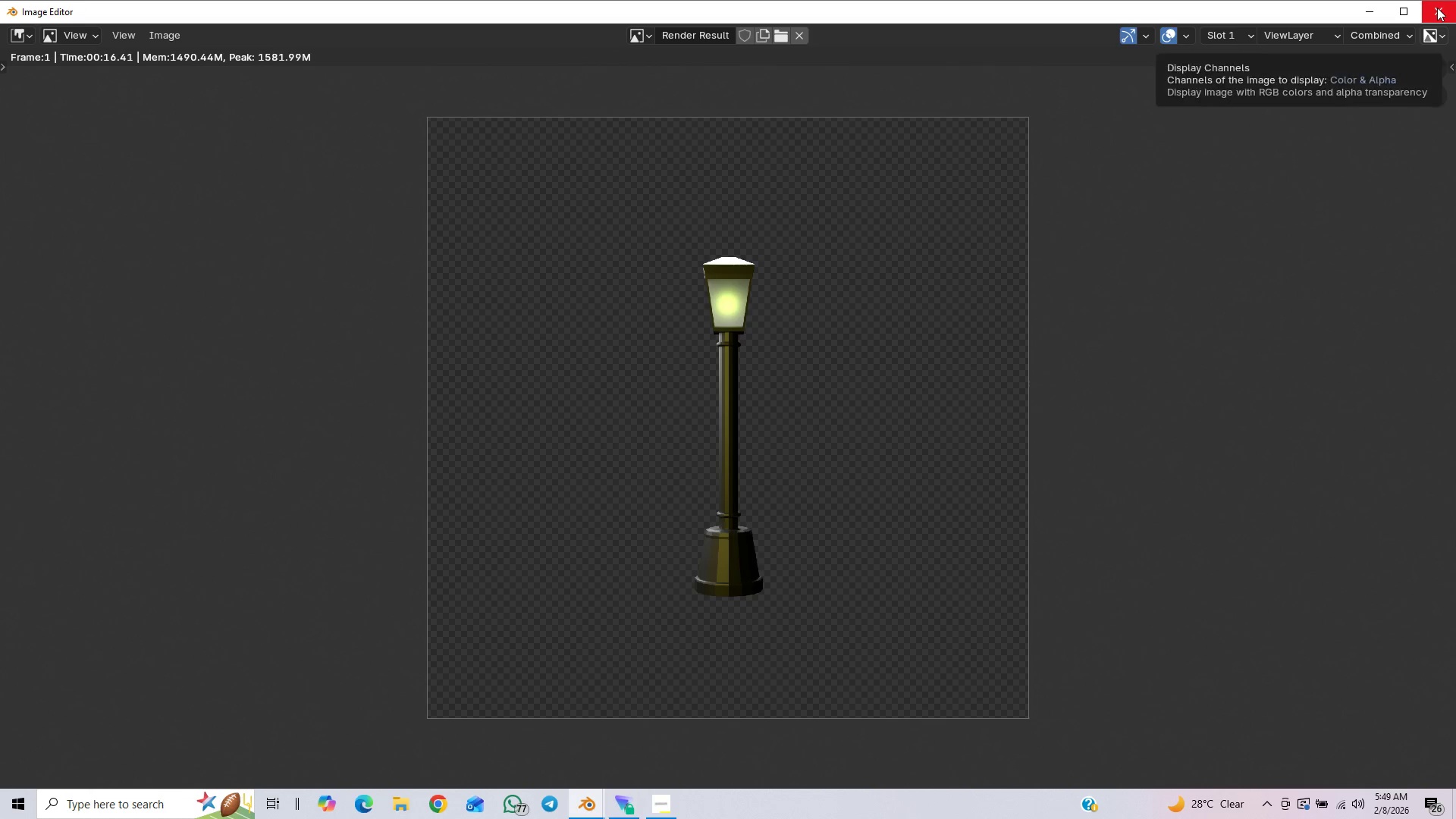 
left_click([1437, 8])
 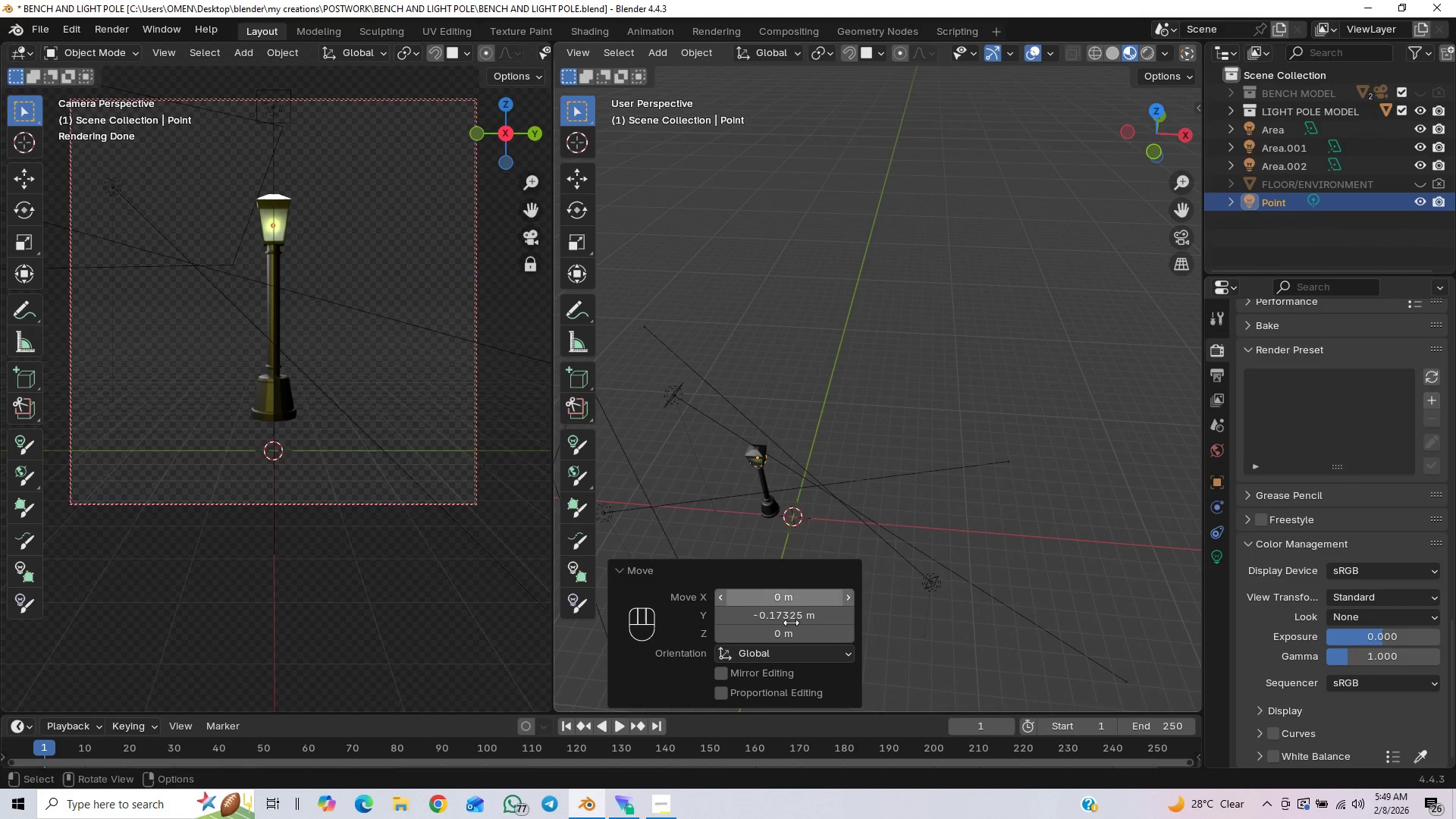 
left_click([662, 804])